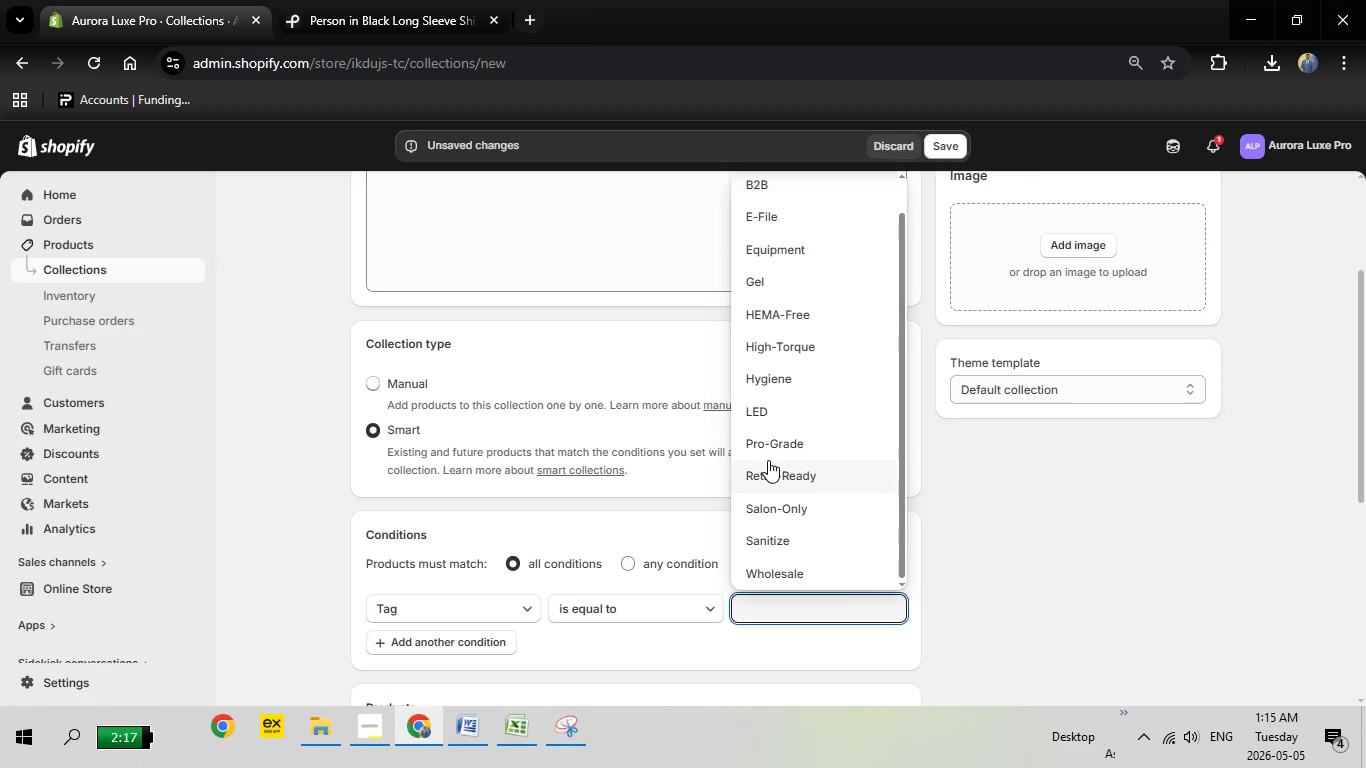 
key(CapsLock)
 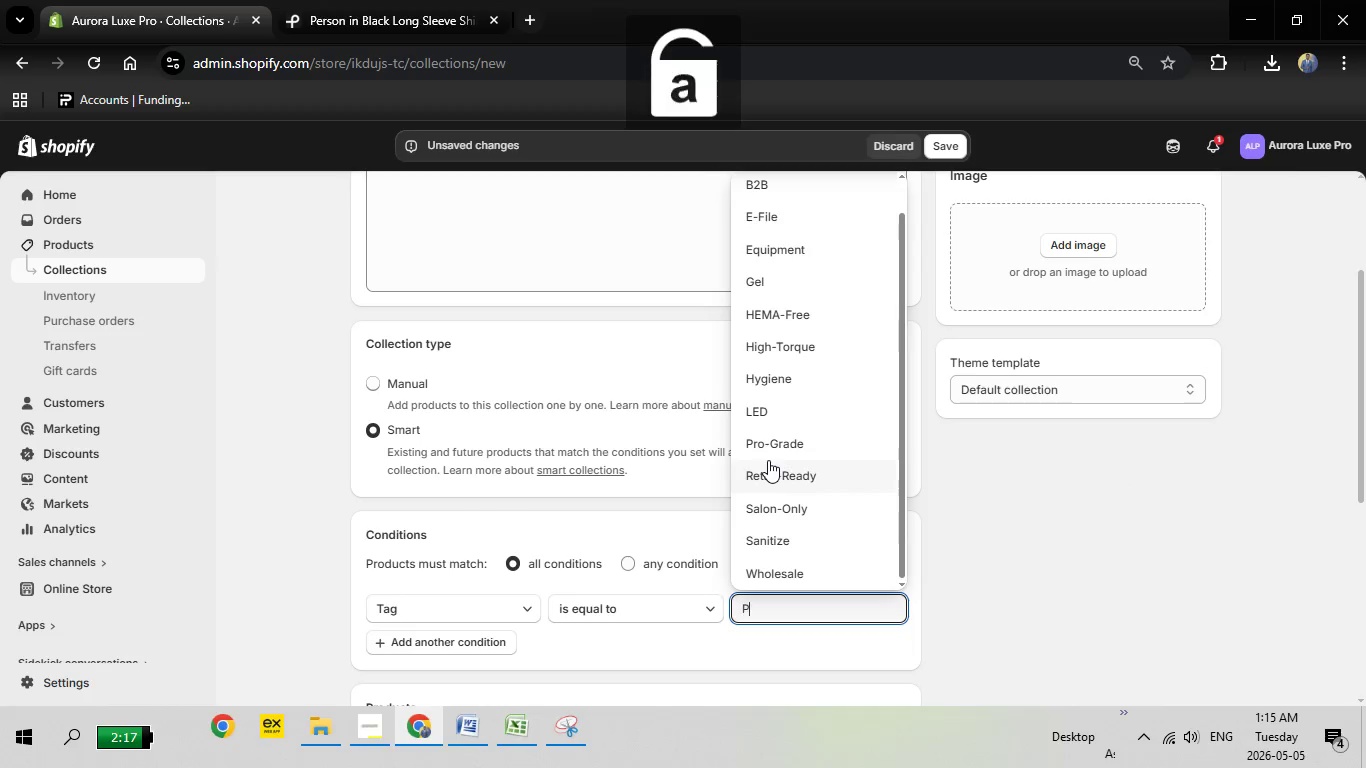 
key(P)
 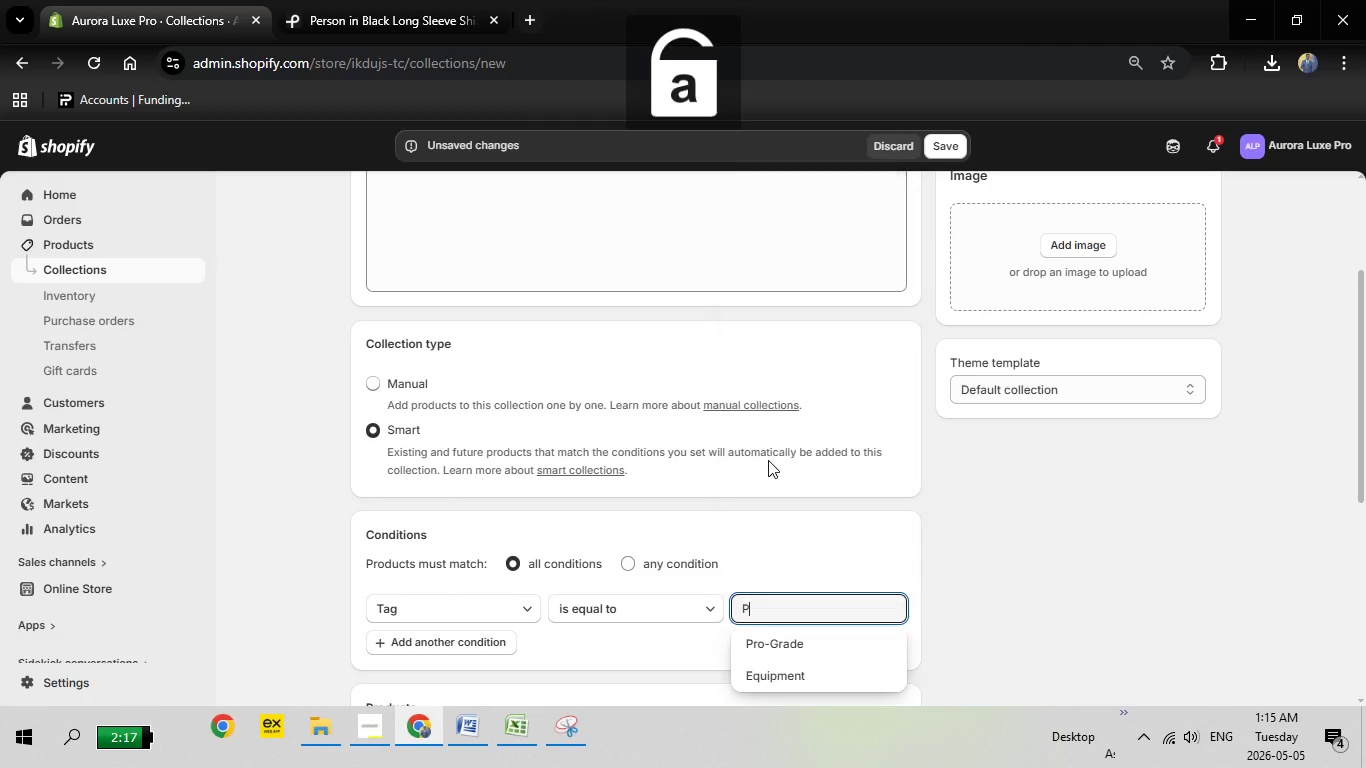 
key(CapsLock)
 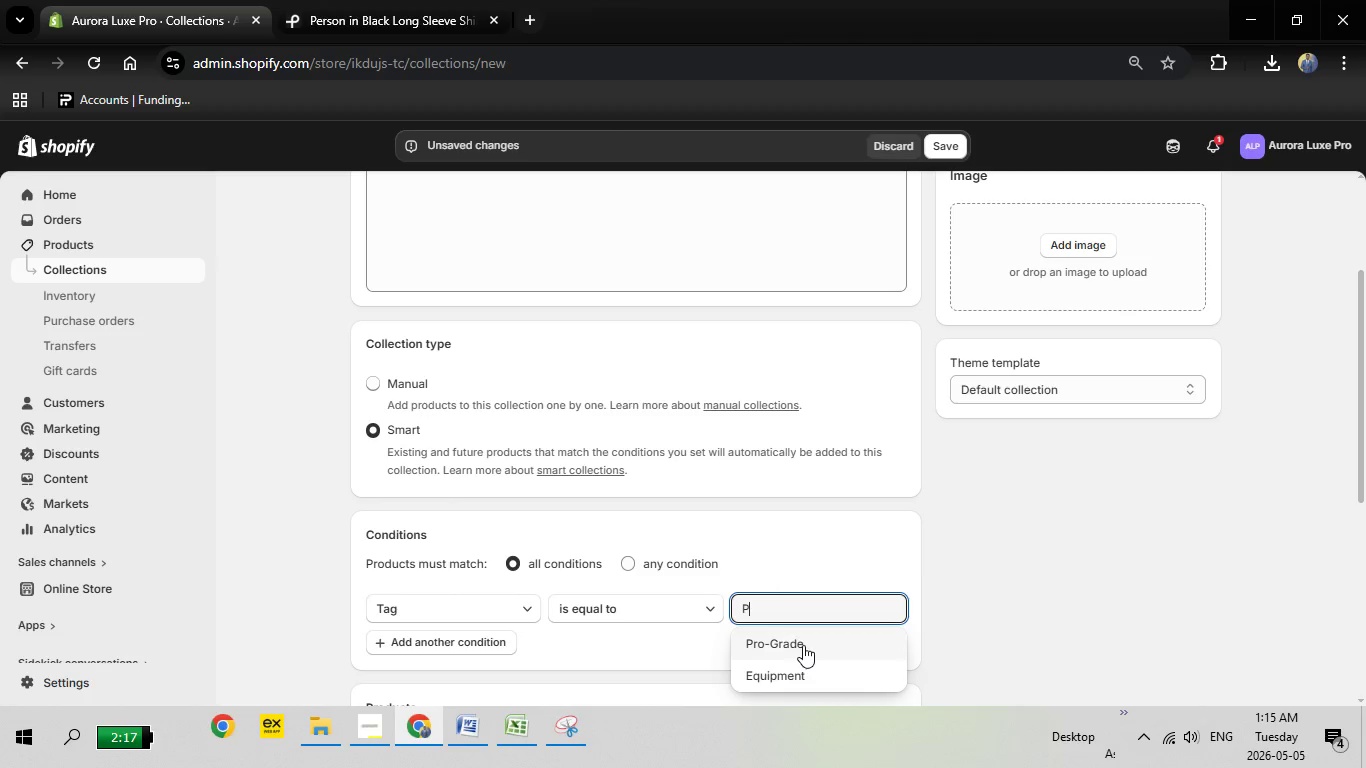 
wait(9.17)
 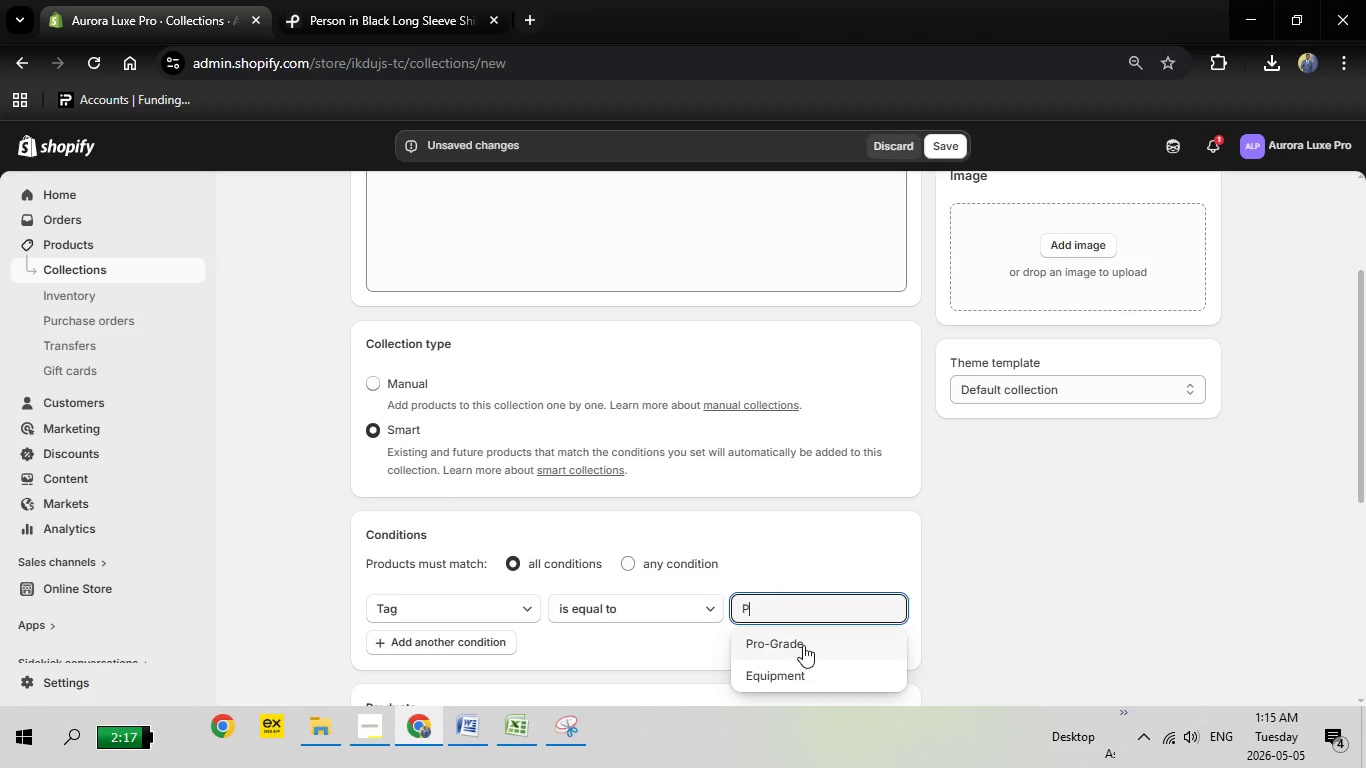 
key(Backspace)
 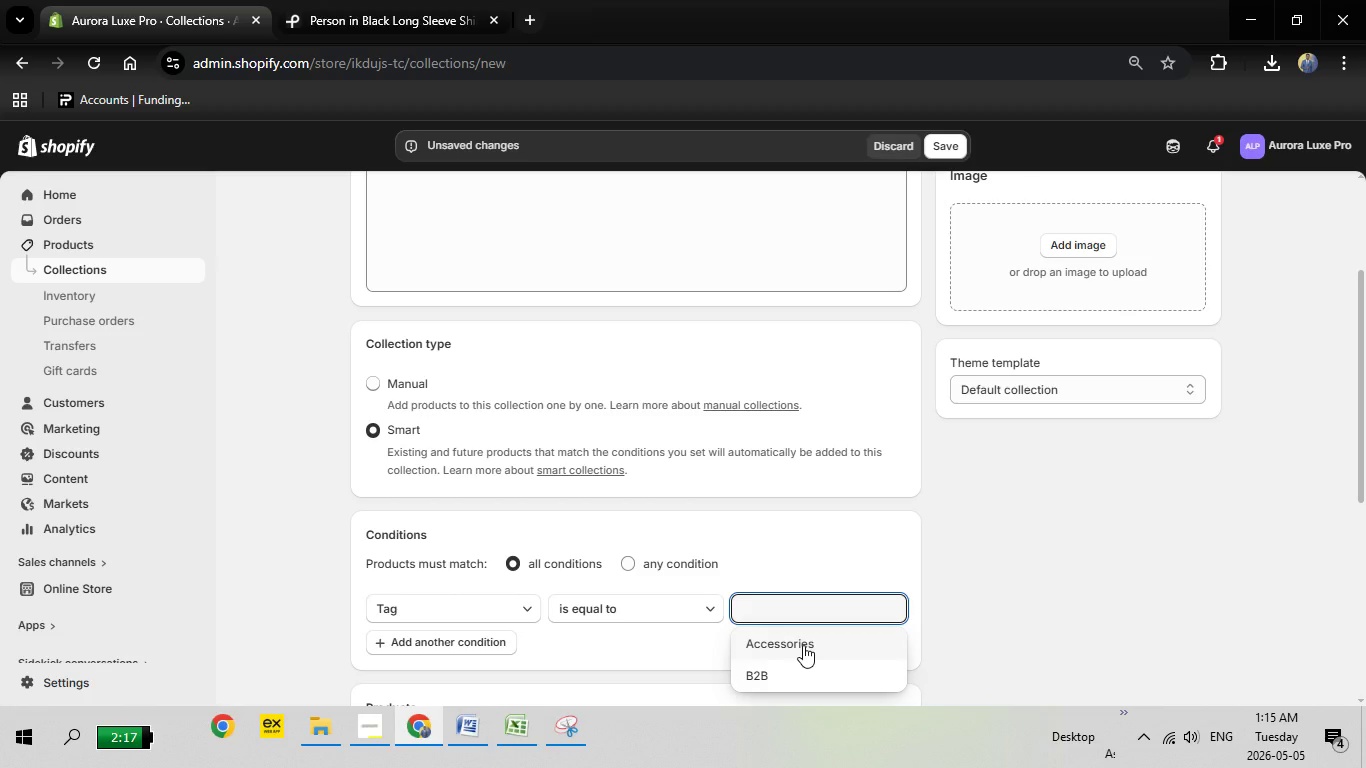 
key(E)
 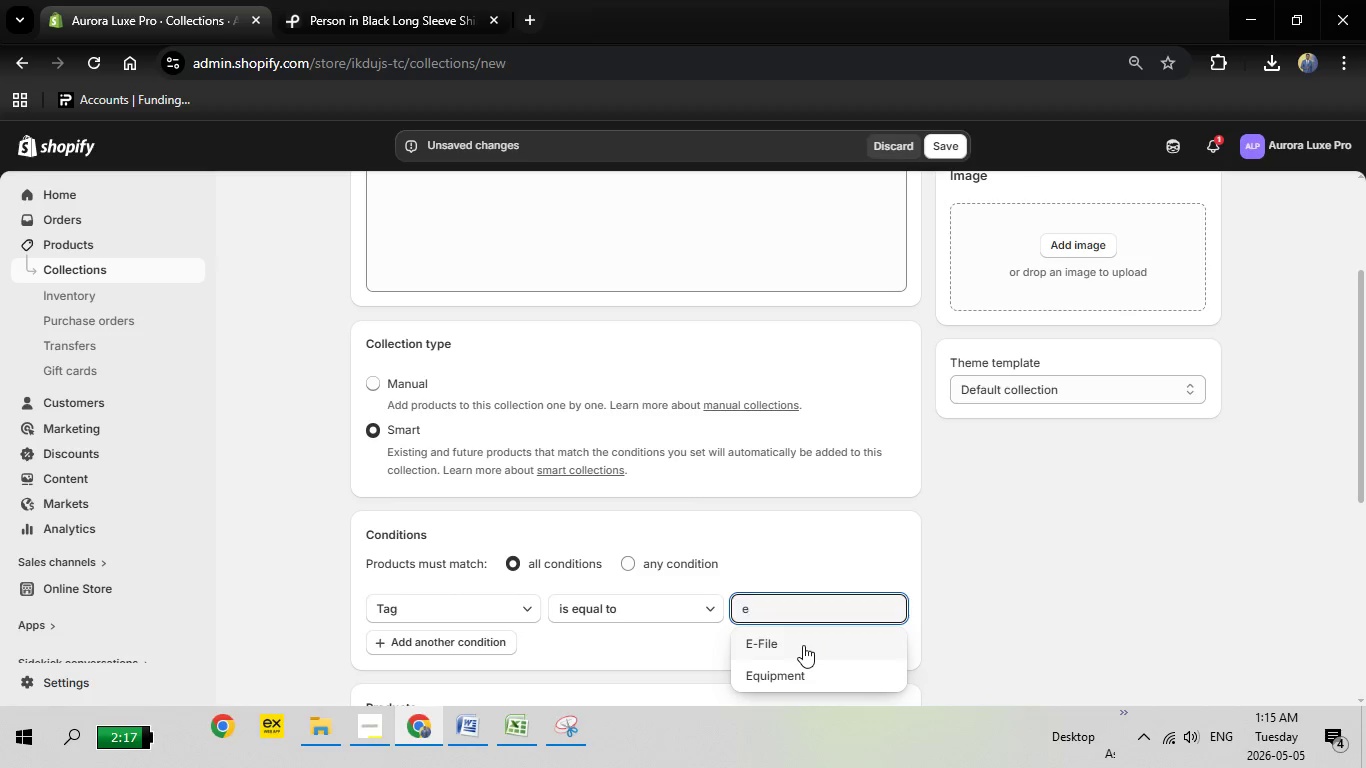 
left_click([803, 645])
 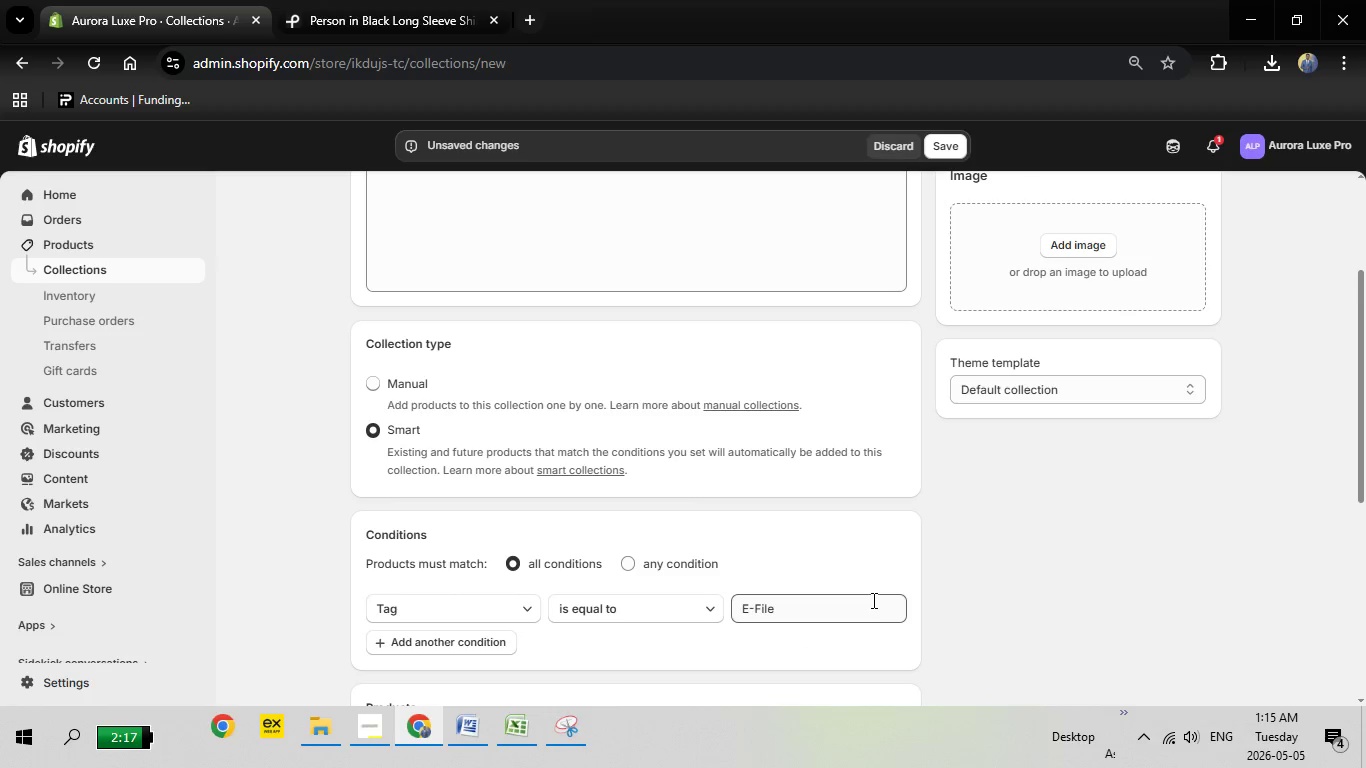 
scroll: coordinate [872, 600], scroll_direction: down, amount: 2.0
 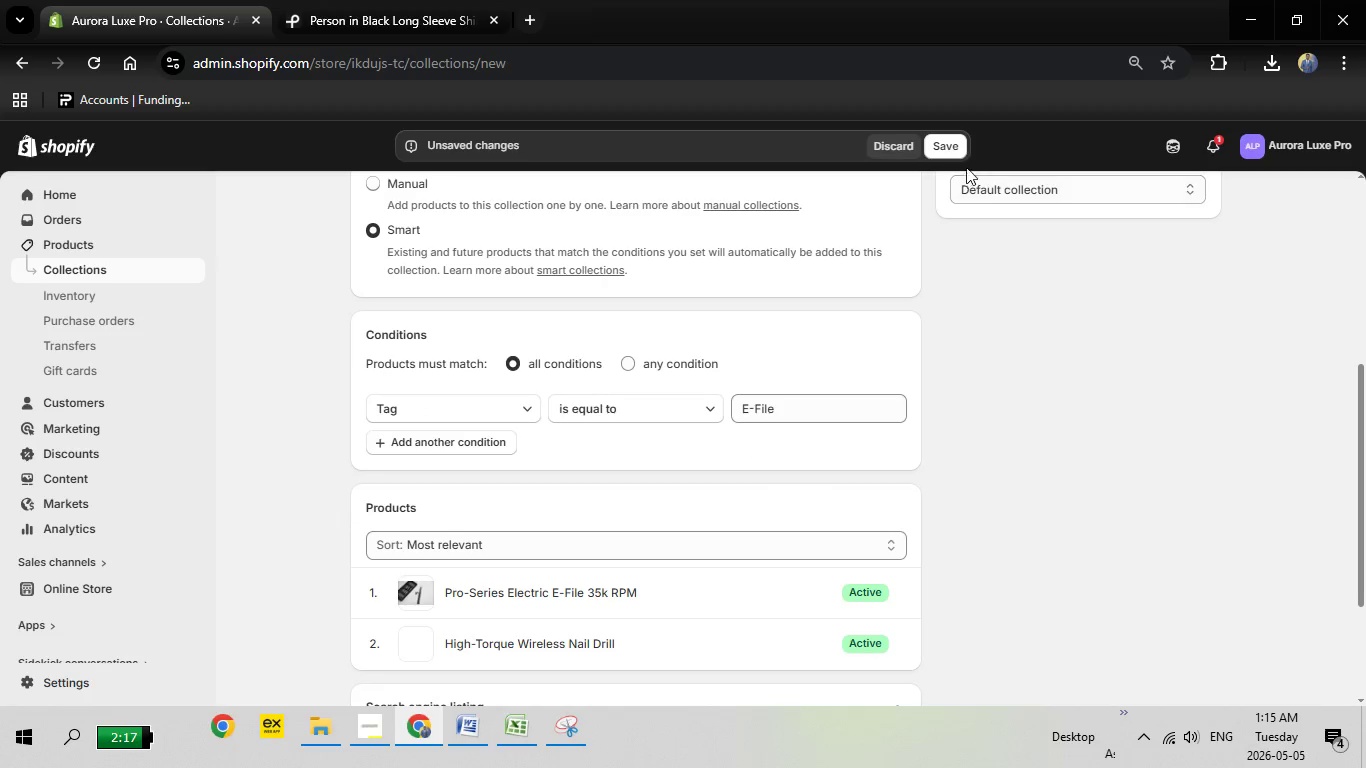 
left_click([959, 145])
 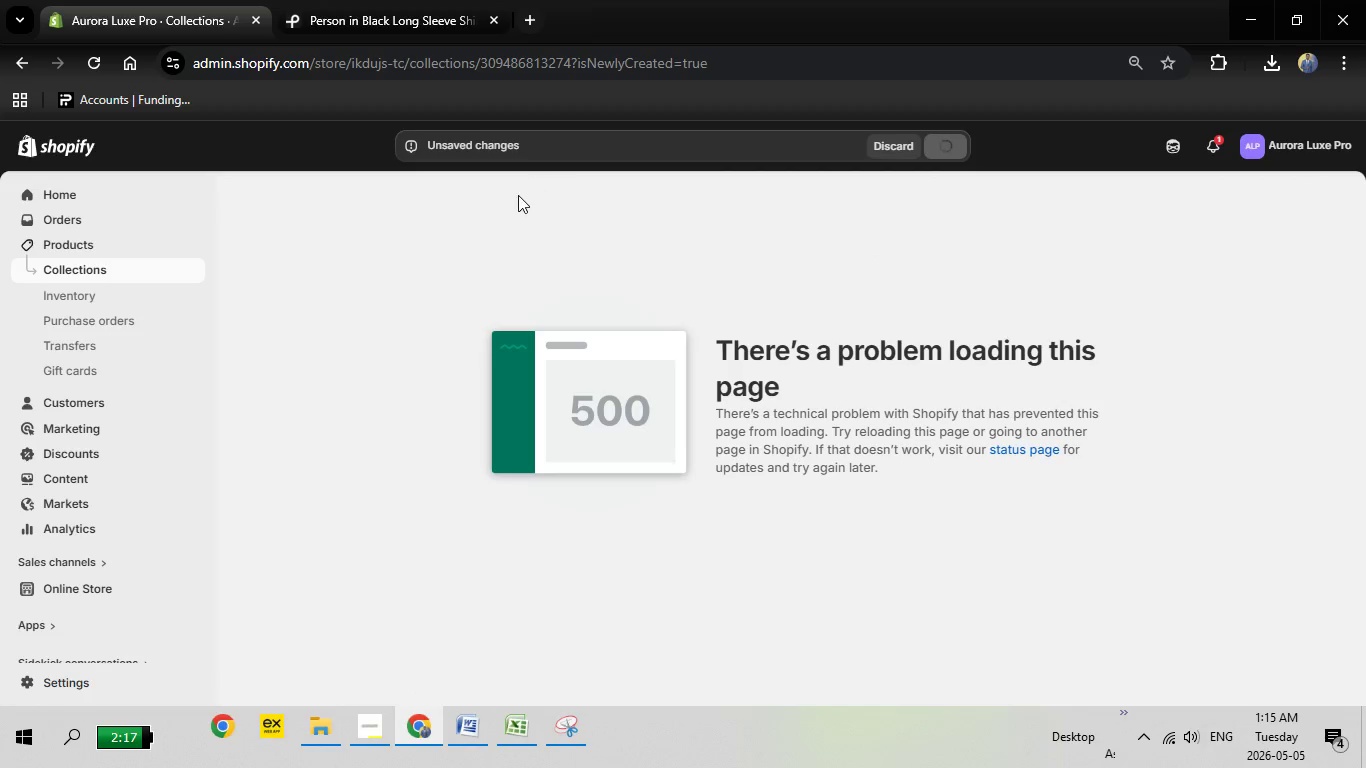 
wait(7.8)
 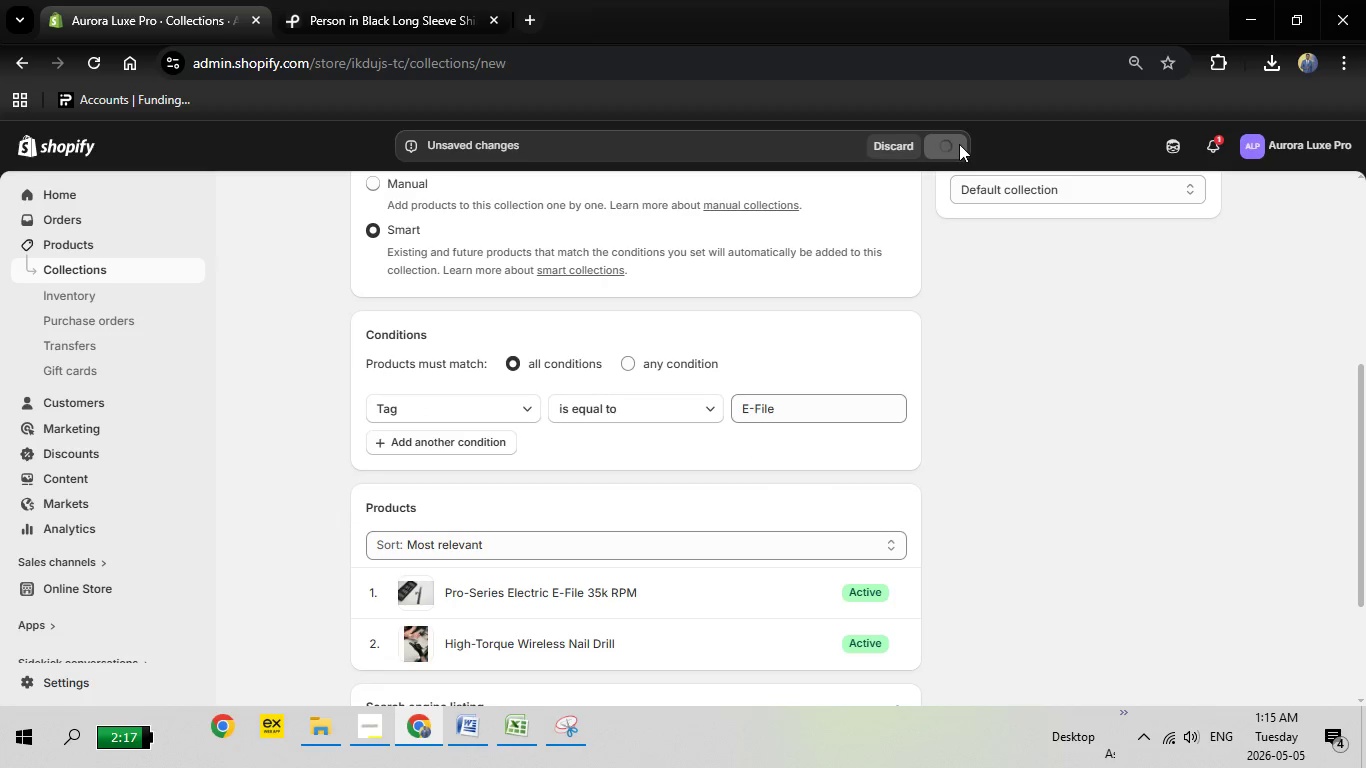 
left_click([103, 261])
 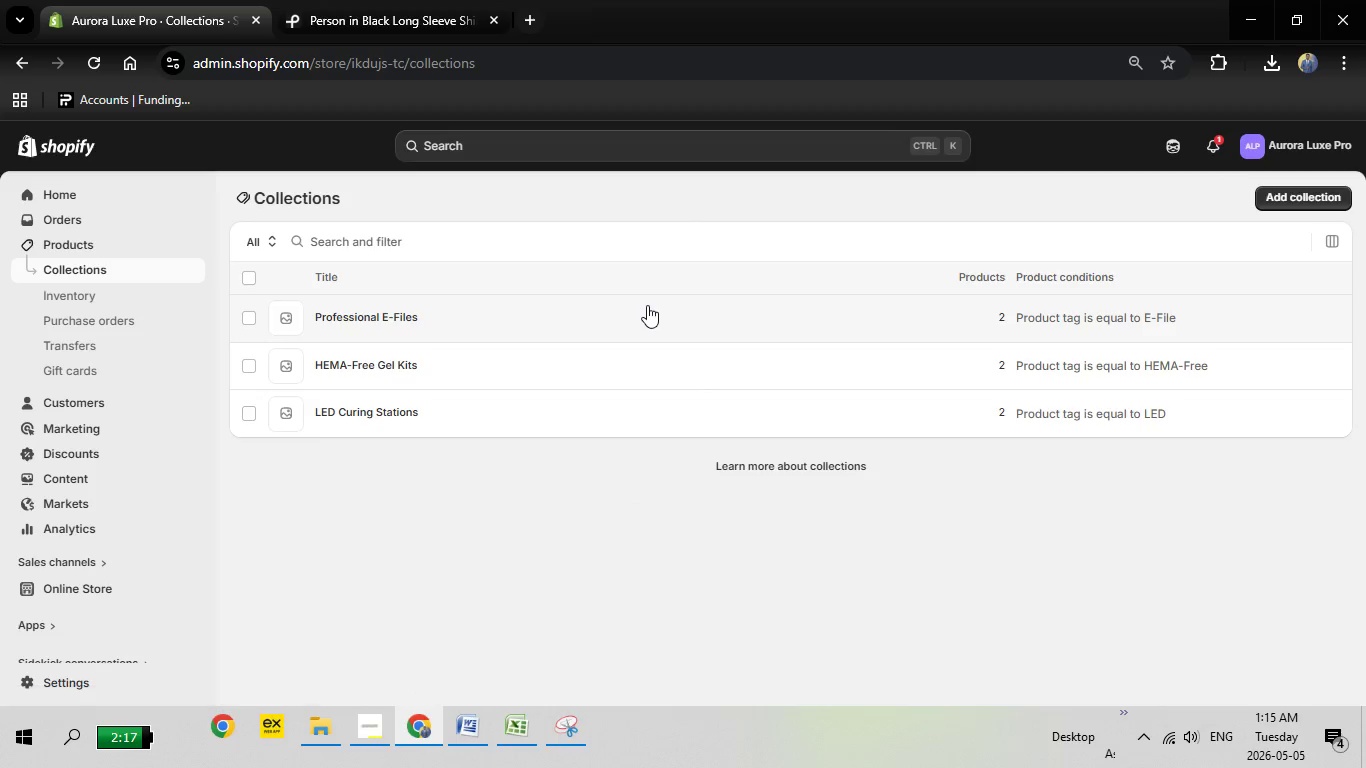 
wait(10.17)
 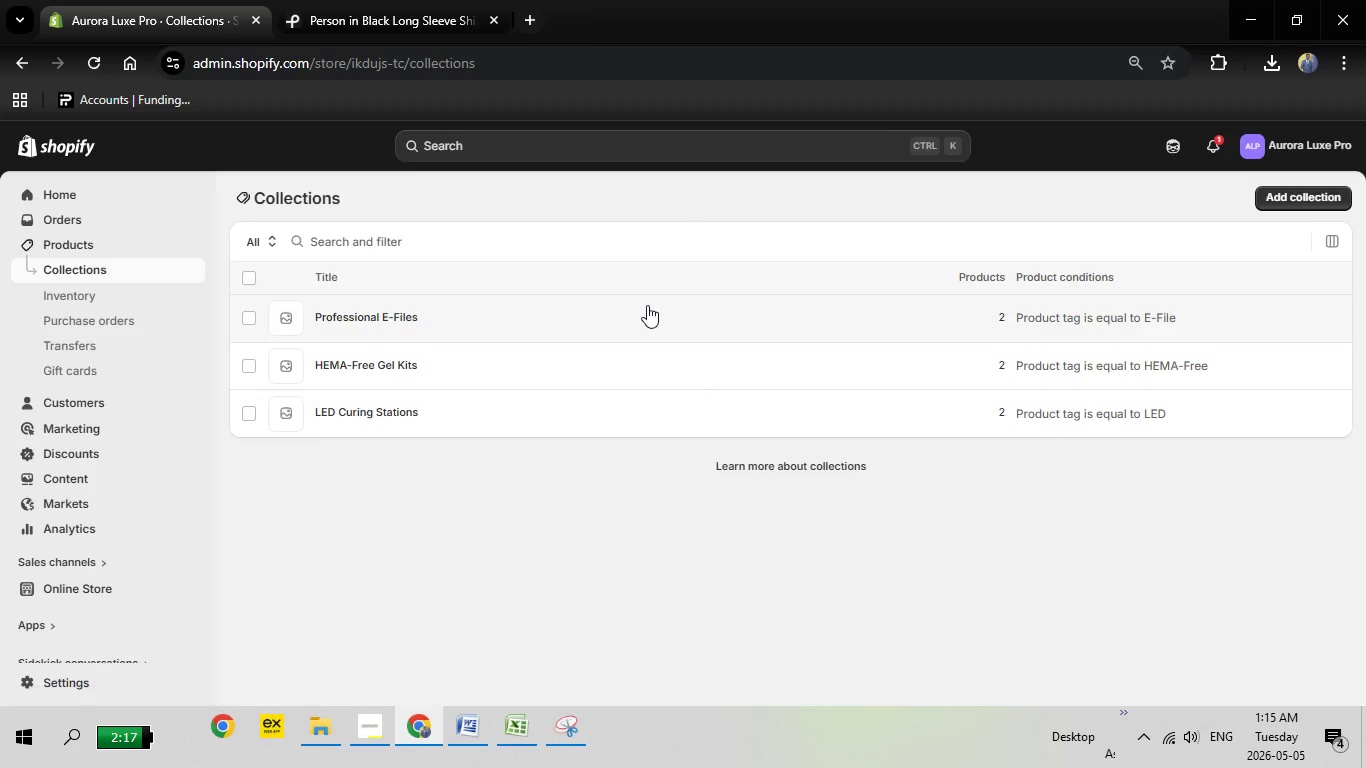 
left_click([461, 263])
 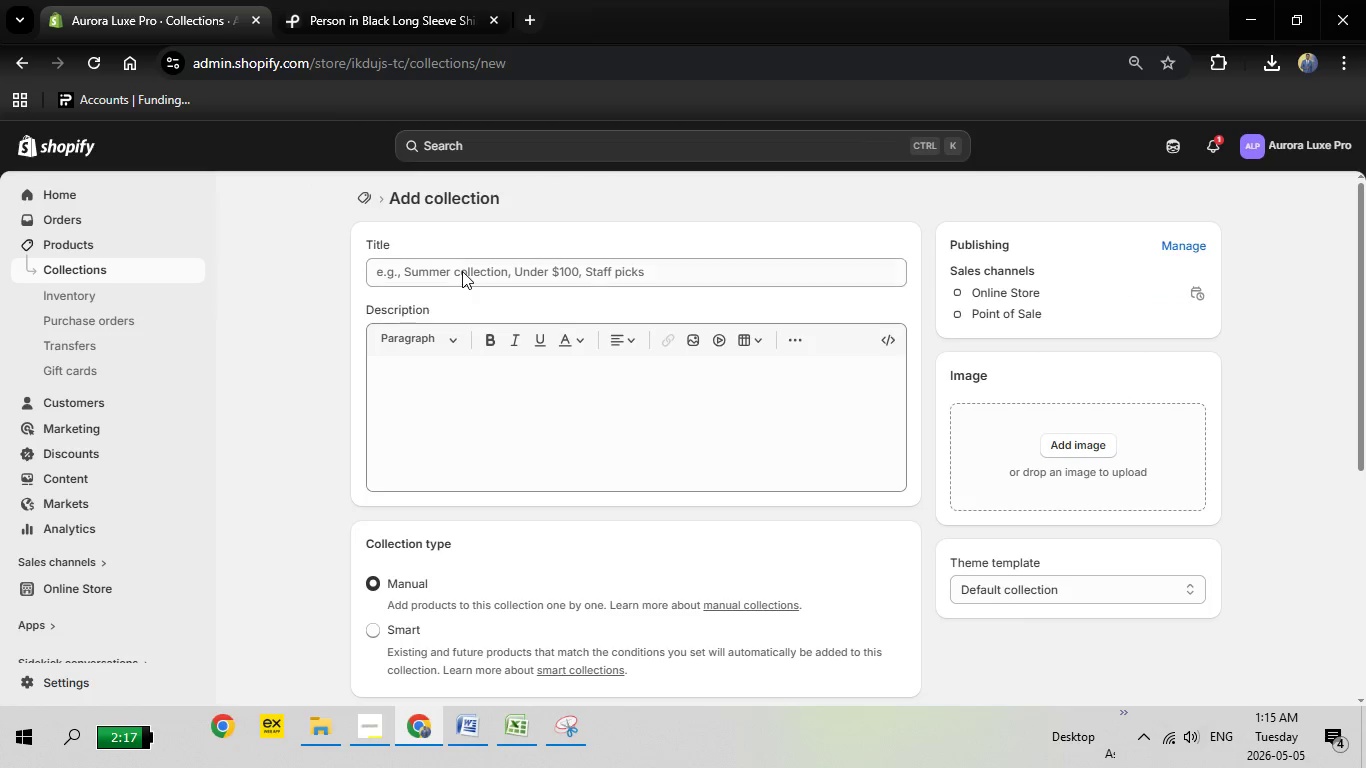 
left_click([462, 271])
 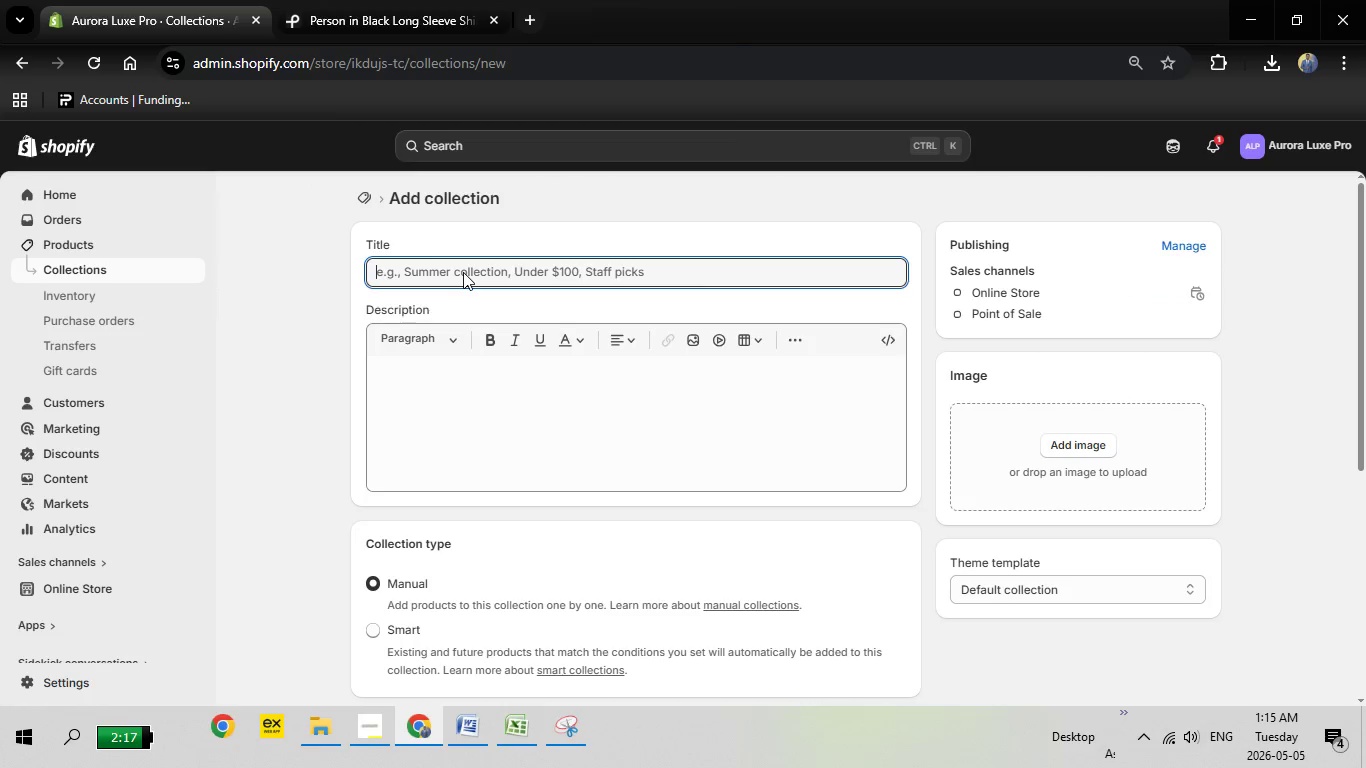 
type(Sanitization Tools)
 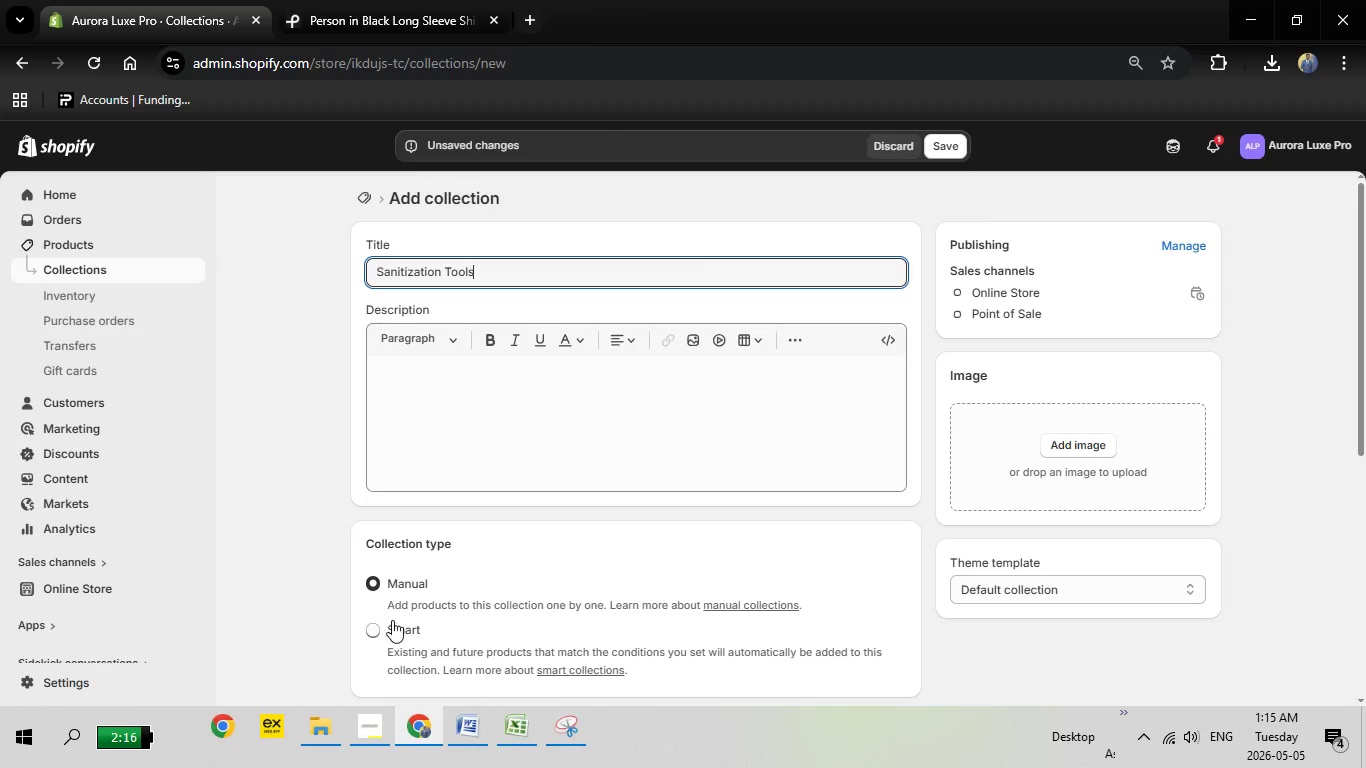 
left_click([380, 627])
 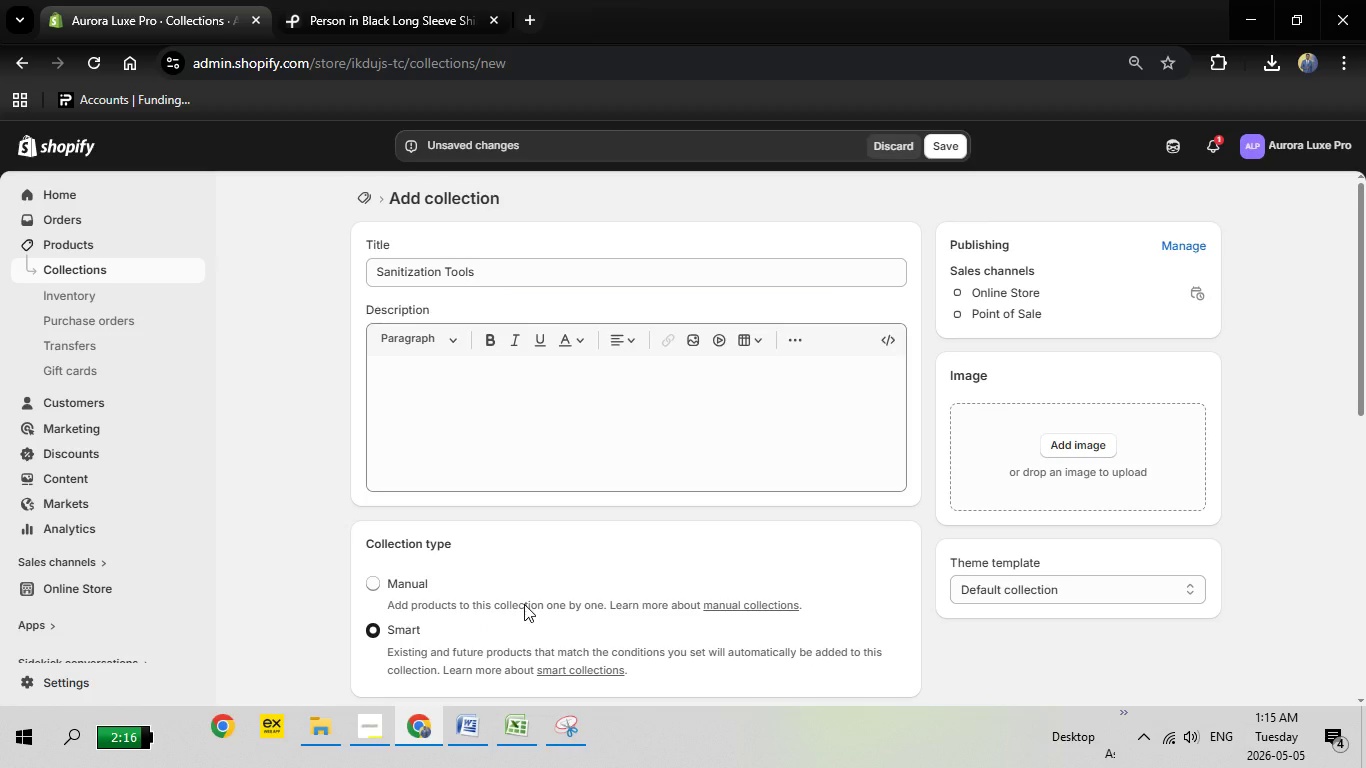 
scroll: coordinate [525, 603], scroll_direction: down, amount: 2.0
 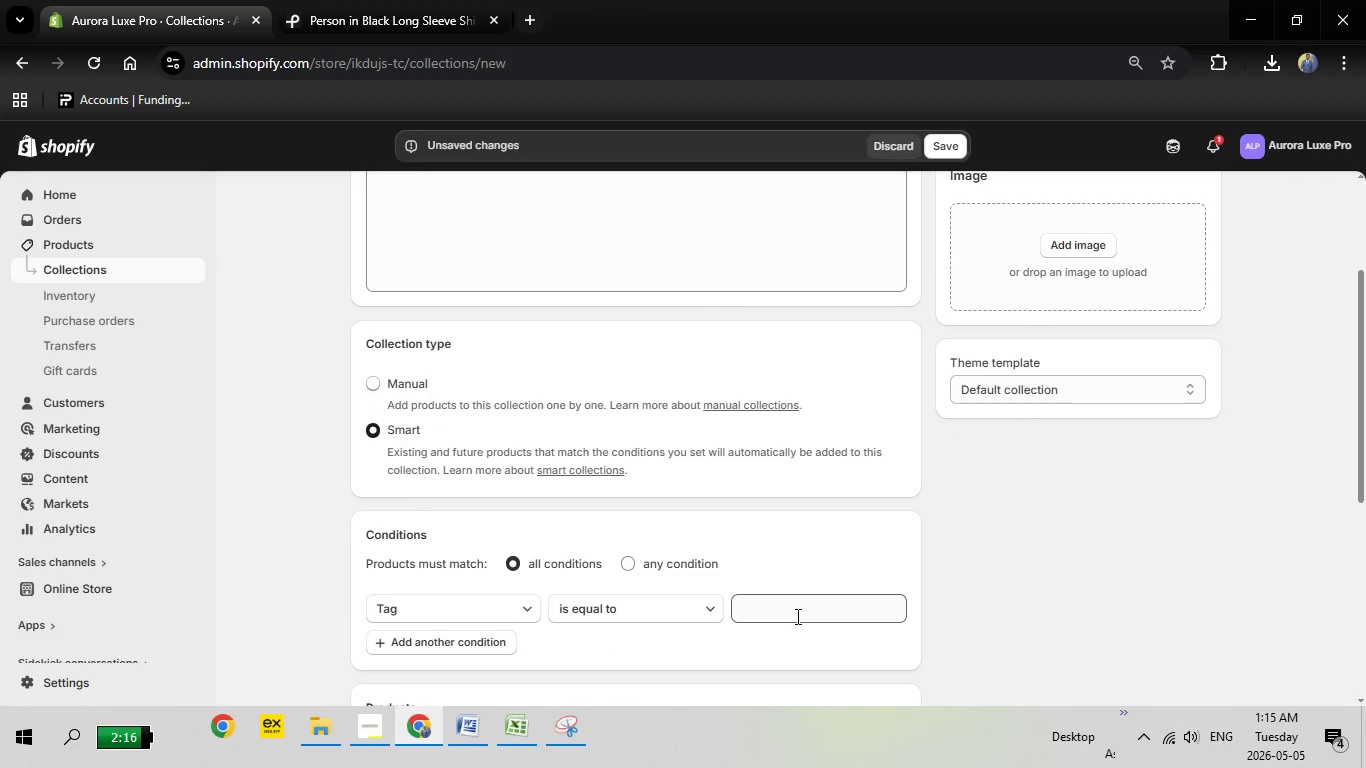 
left_click([796, 616])
 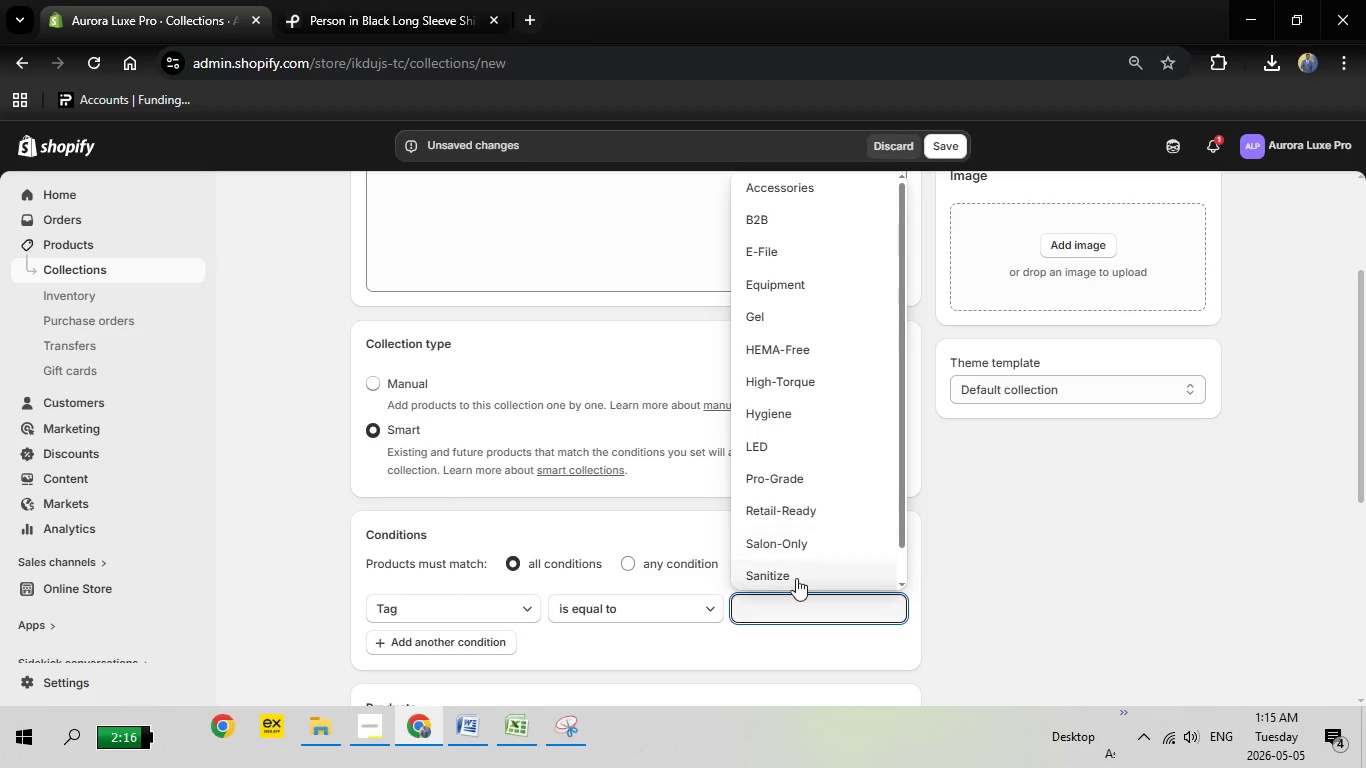 
left_click([797, 572])
 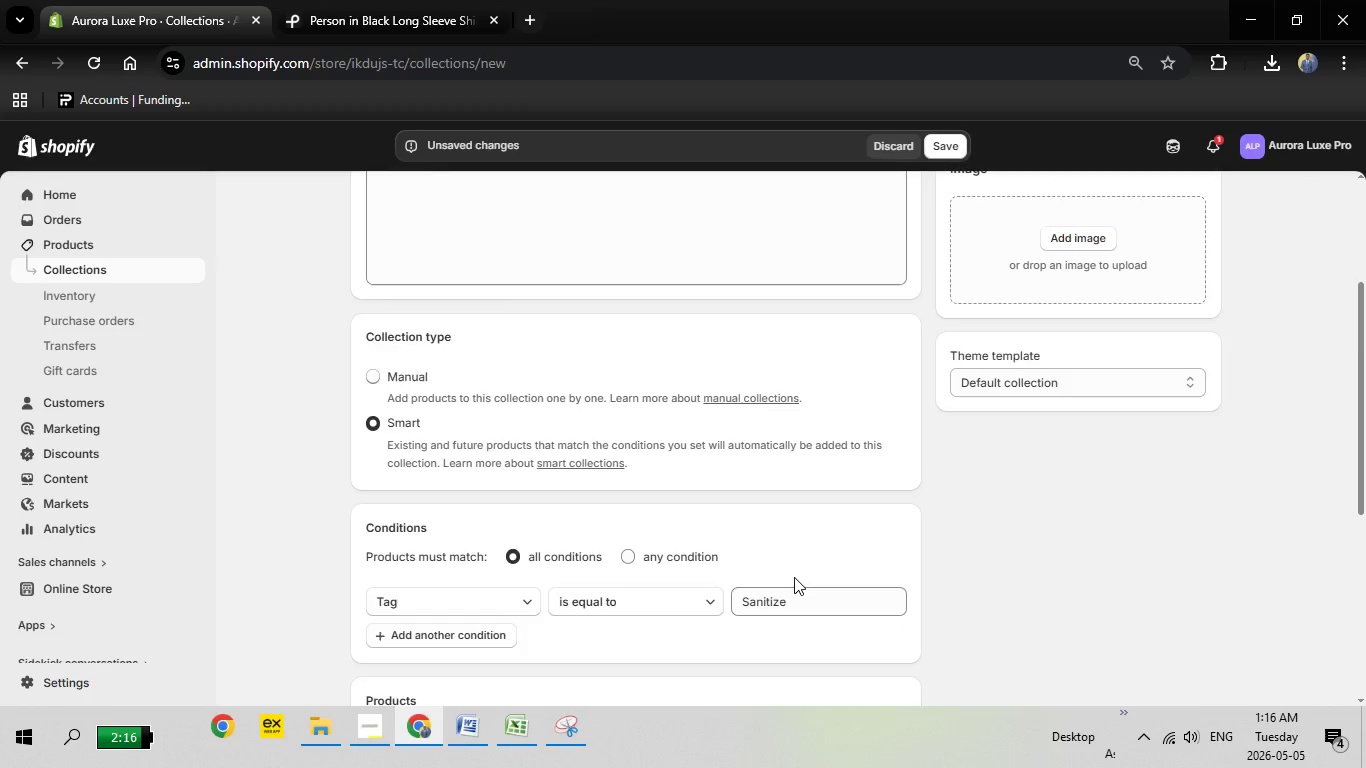 
scroll: coordinate [801, 548], scroll_direction: down, amount: 4.0
 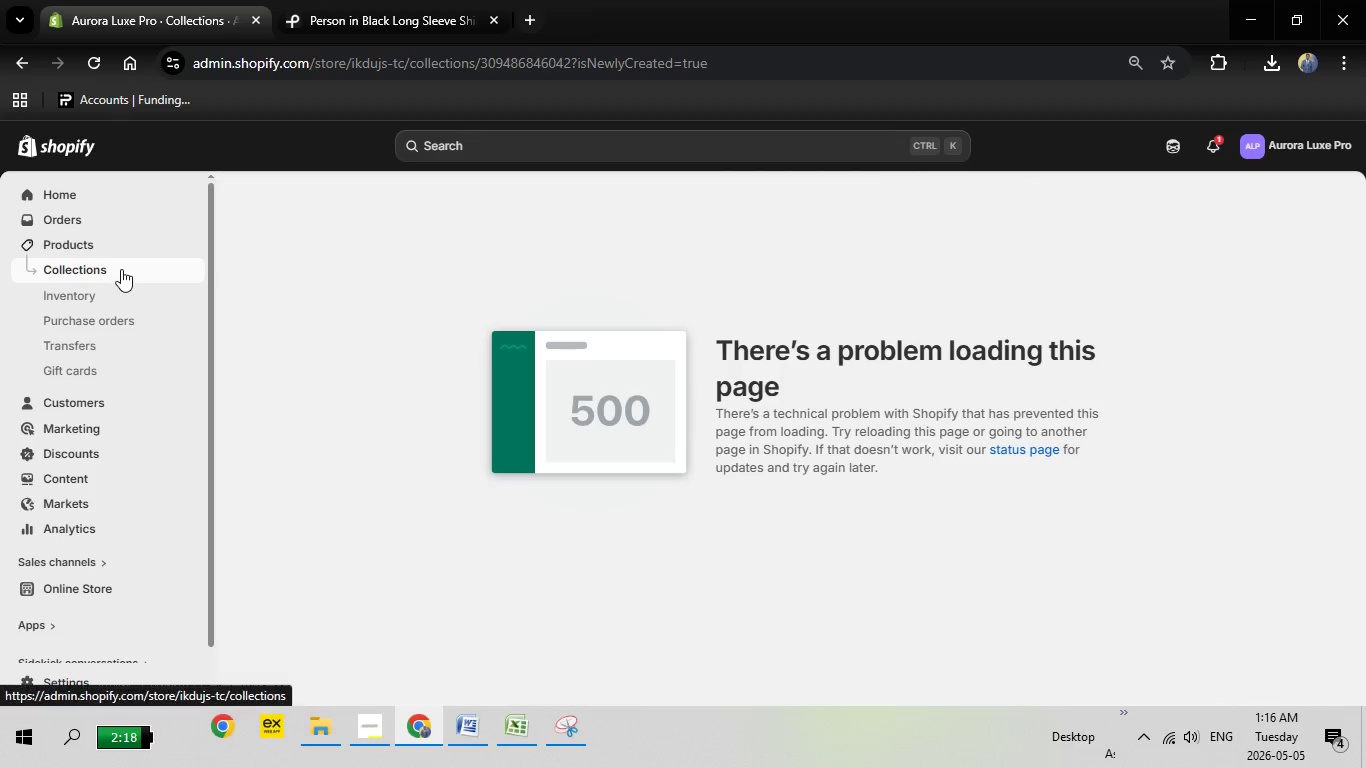 
wait(18.54)
 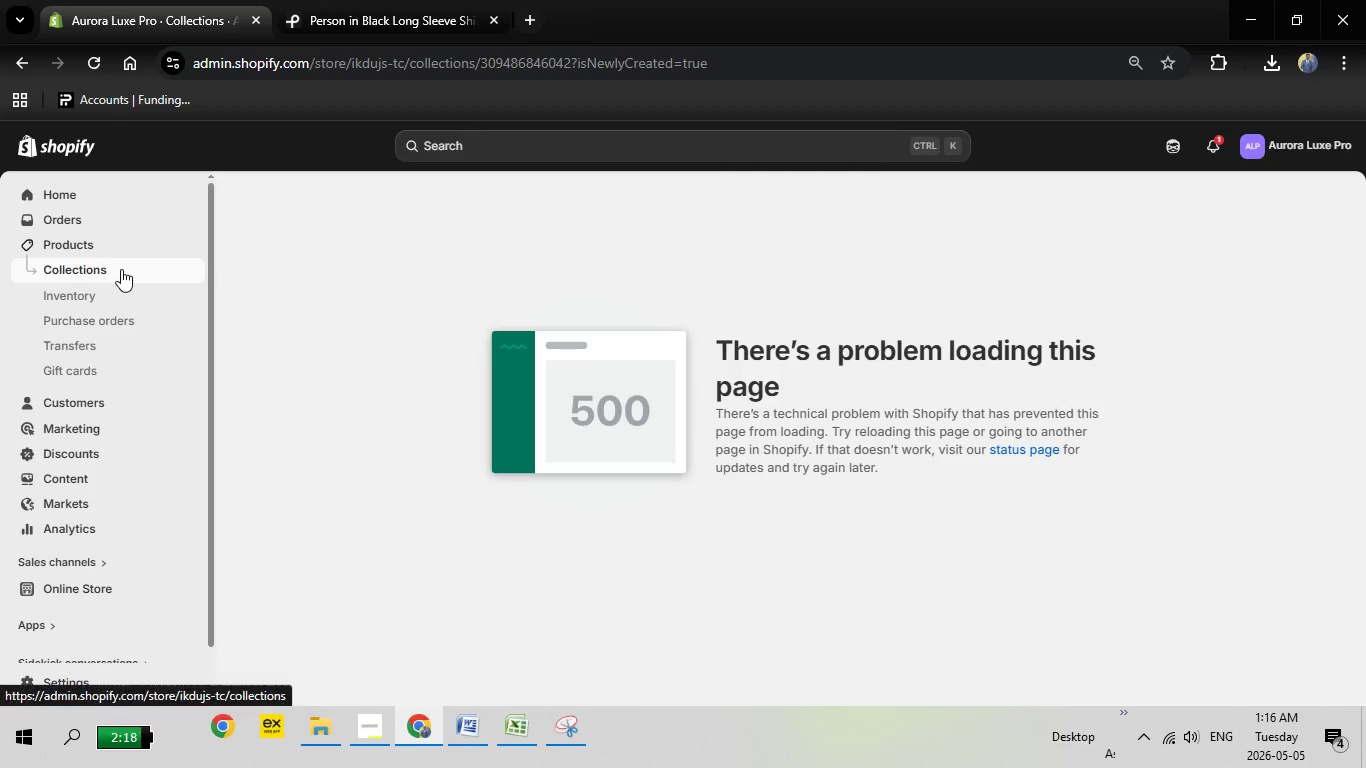 
left_click([1285, 191])
 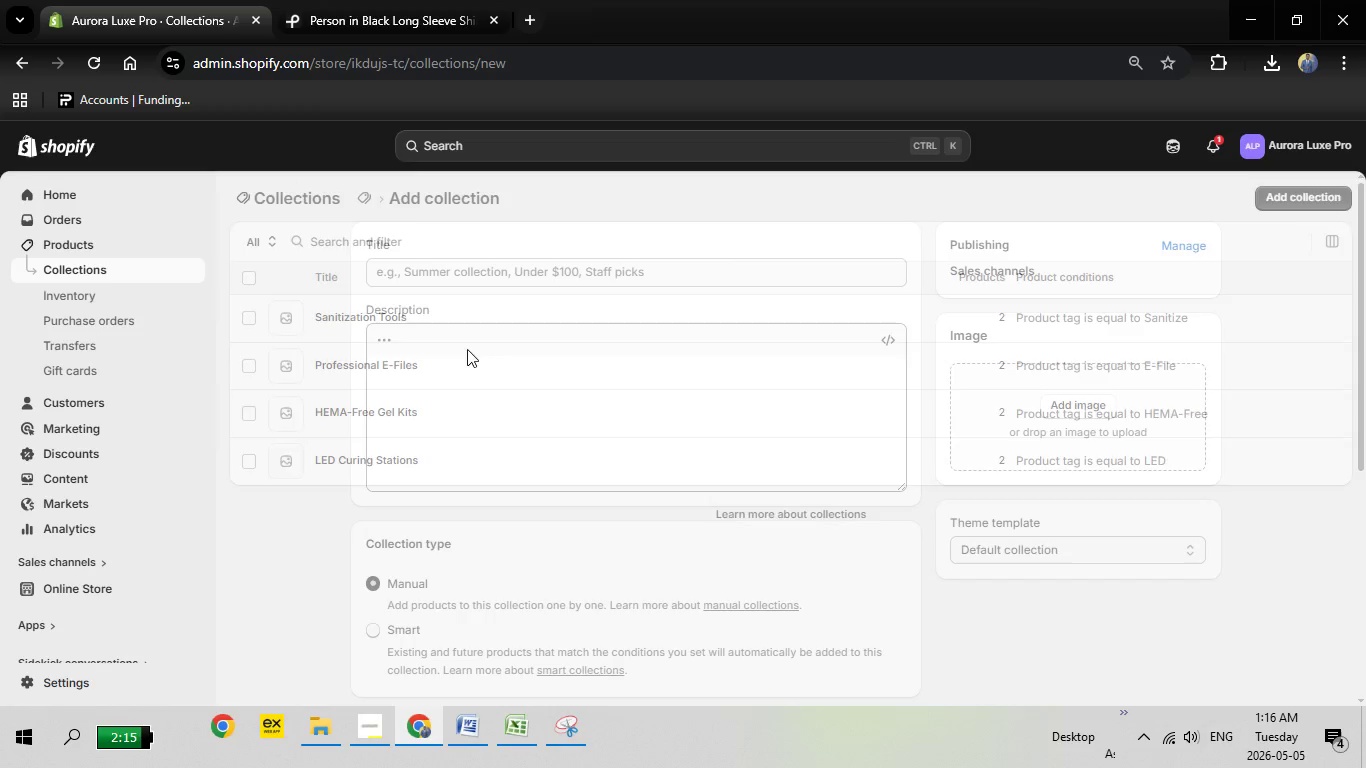 
wait(5.22)
 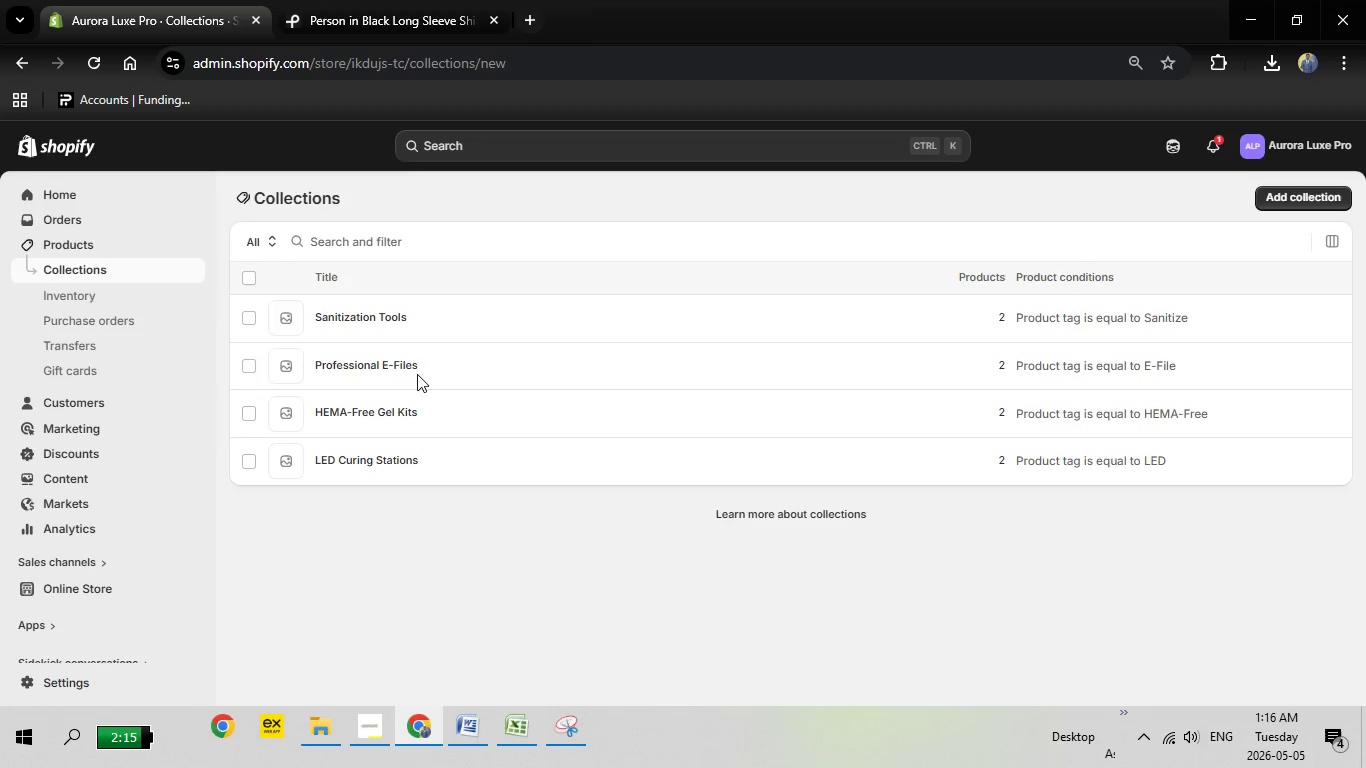 
left_click([576, 274])
 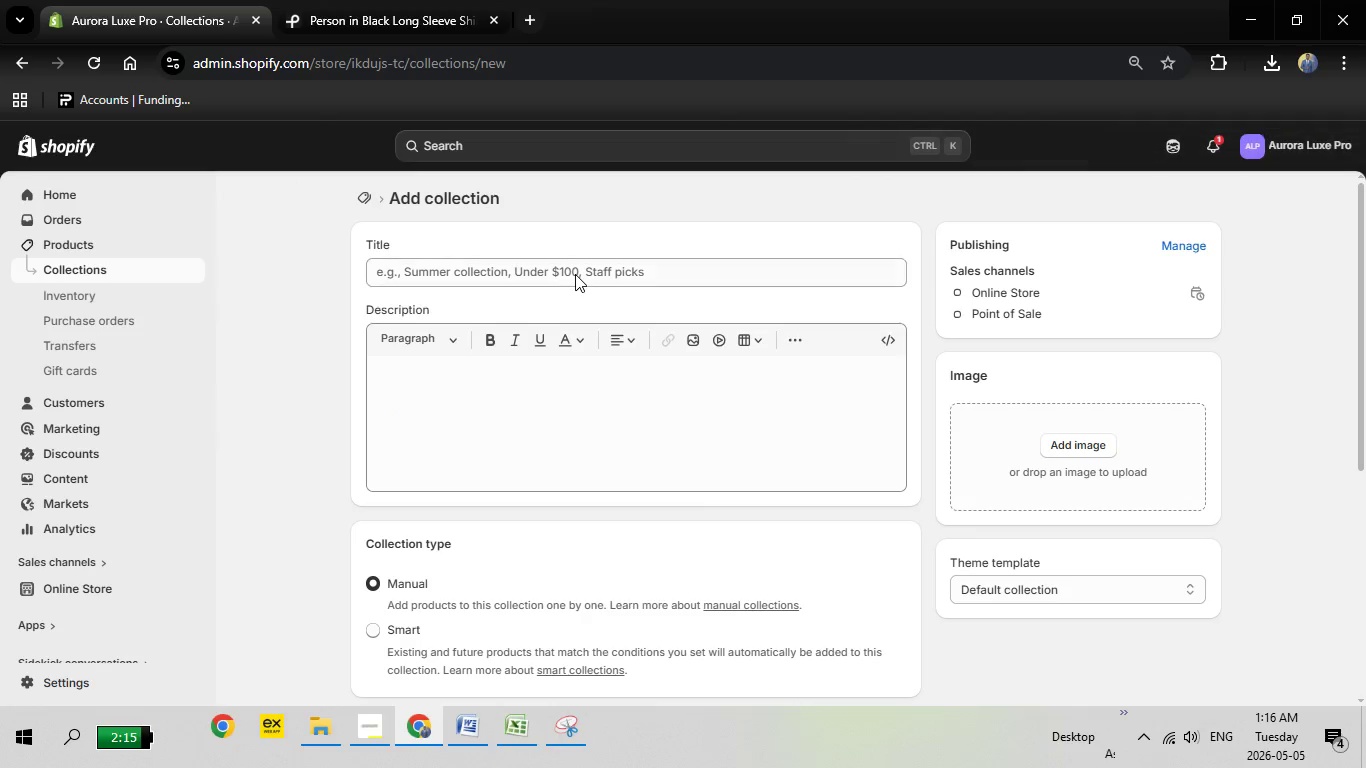 
left_click([575, 274])
 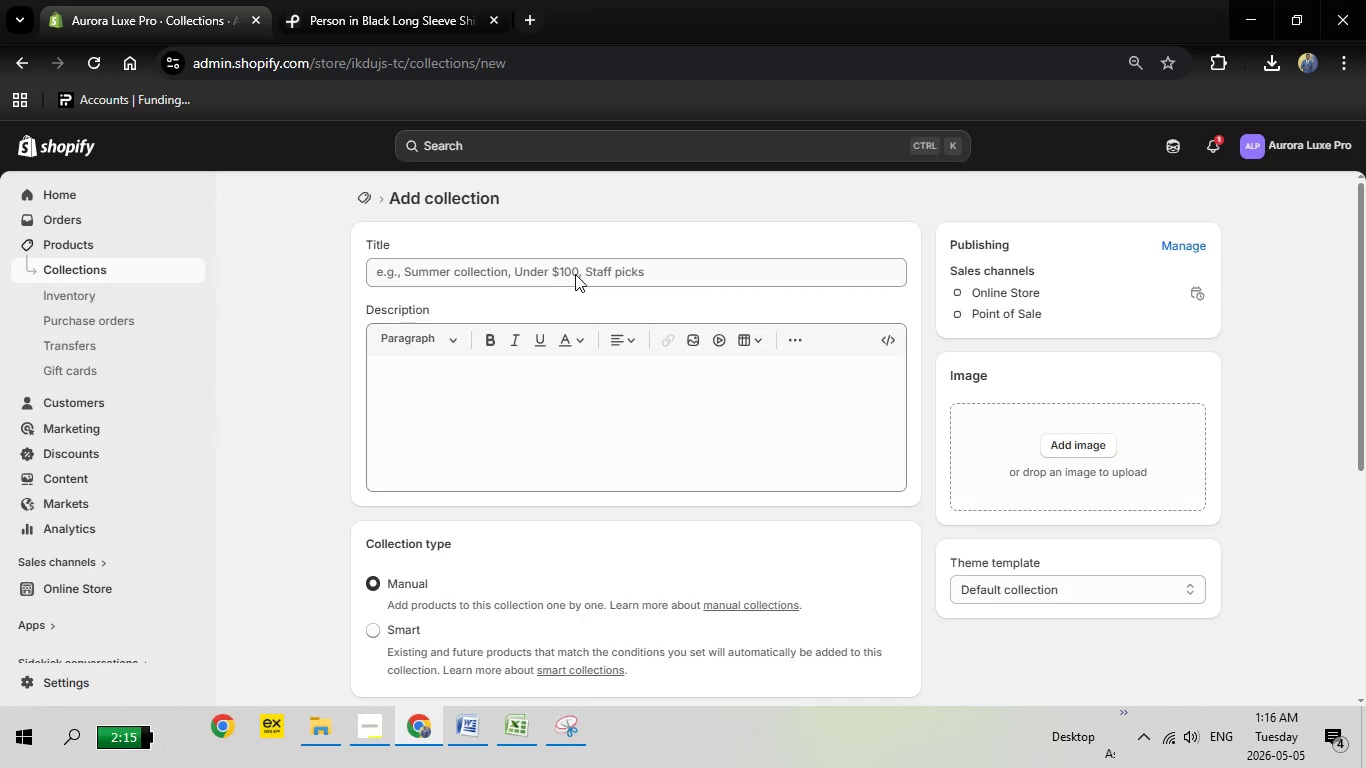 
type(Manicure )
 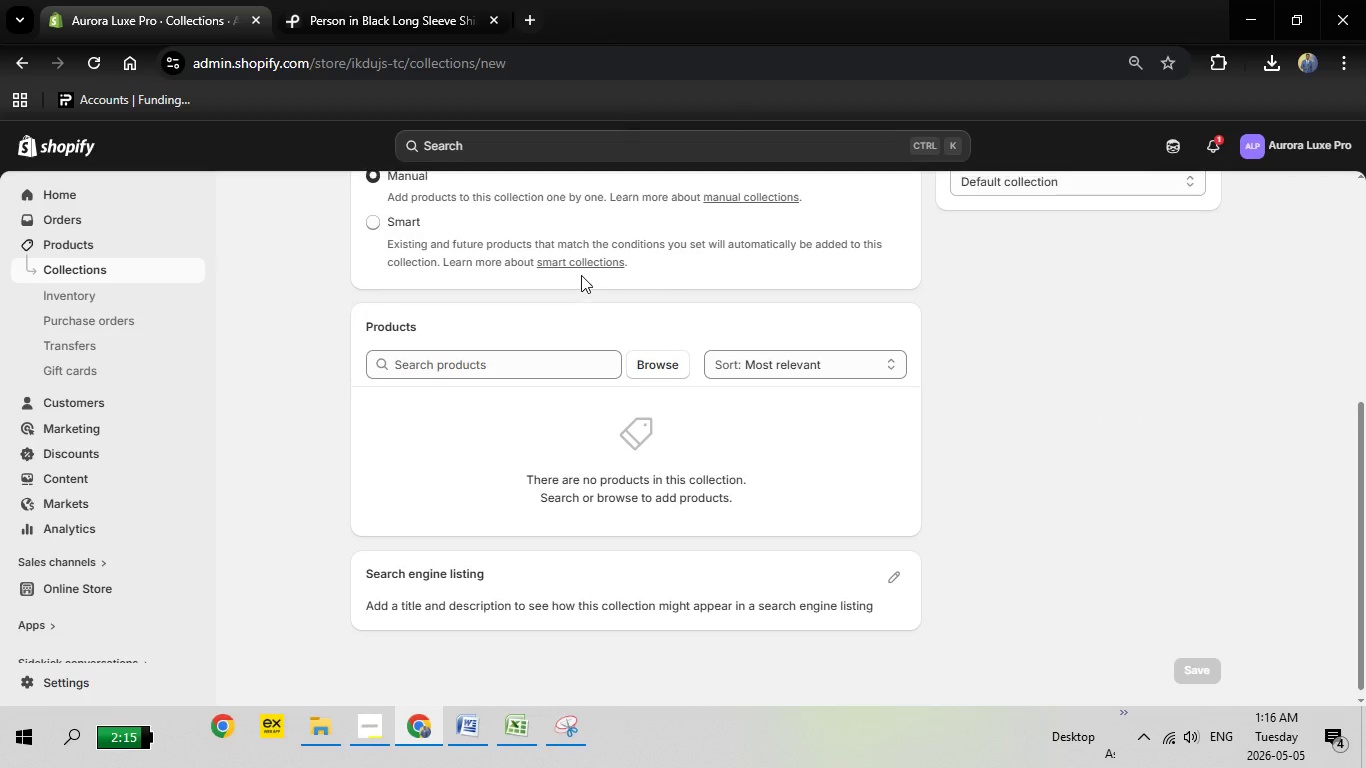 
scroll: coordinate [585, 276], scroll_direction: up, amount: 7.0
 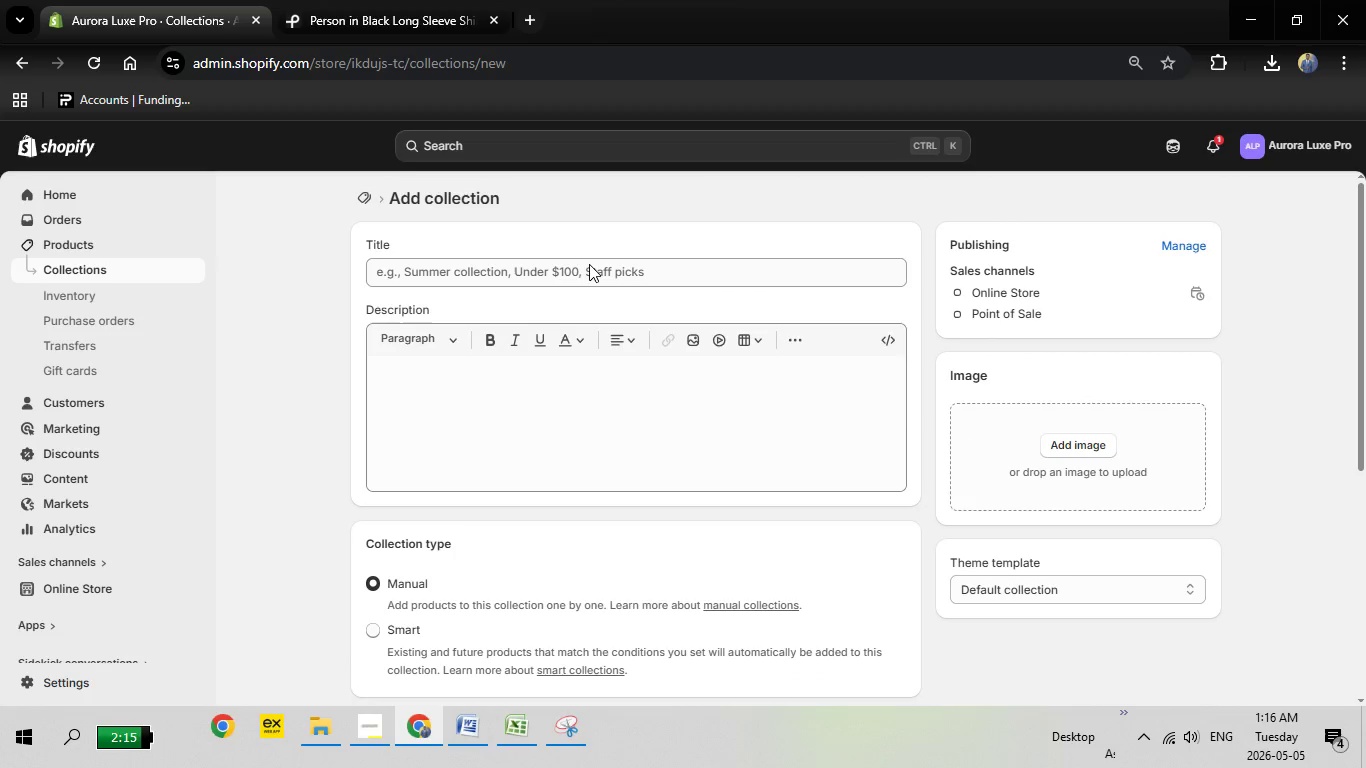 
left_click([589, 264])
 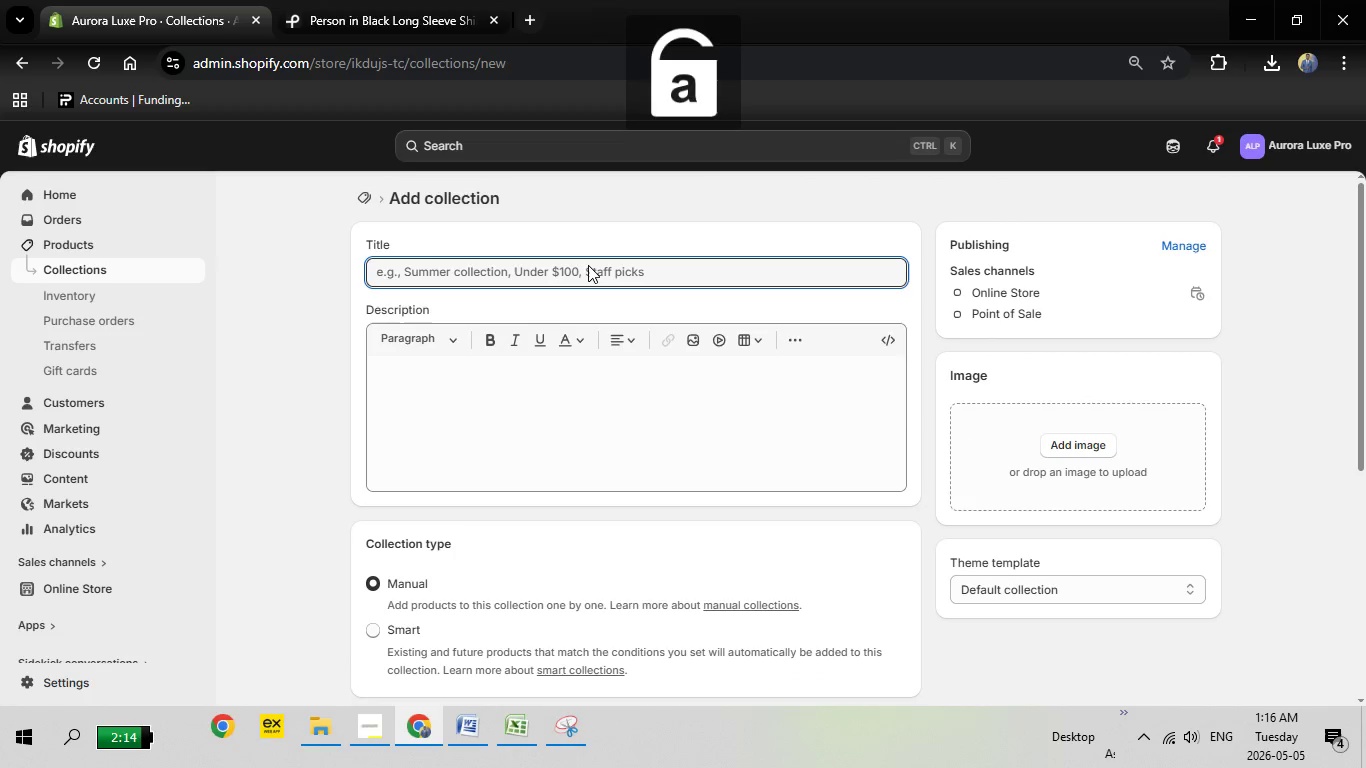 
type(m)
key(Backspace)
type(Manicure Accessories)
 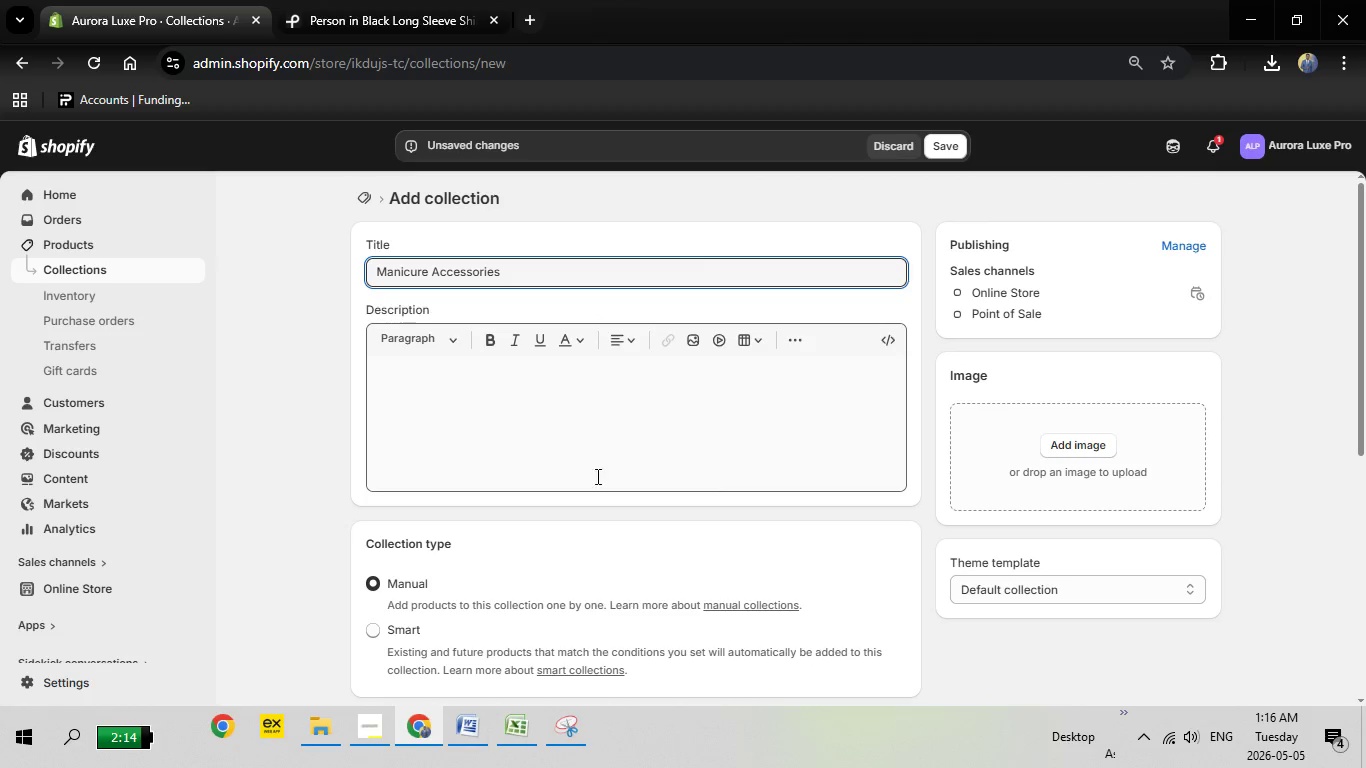 
scroll: coordinate [621, 475], scroll_direction: down, amount: 4.0
 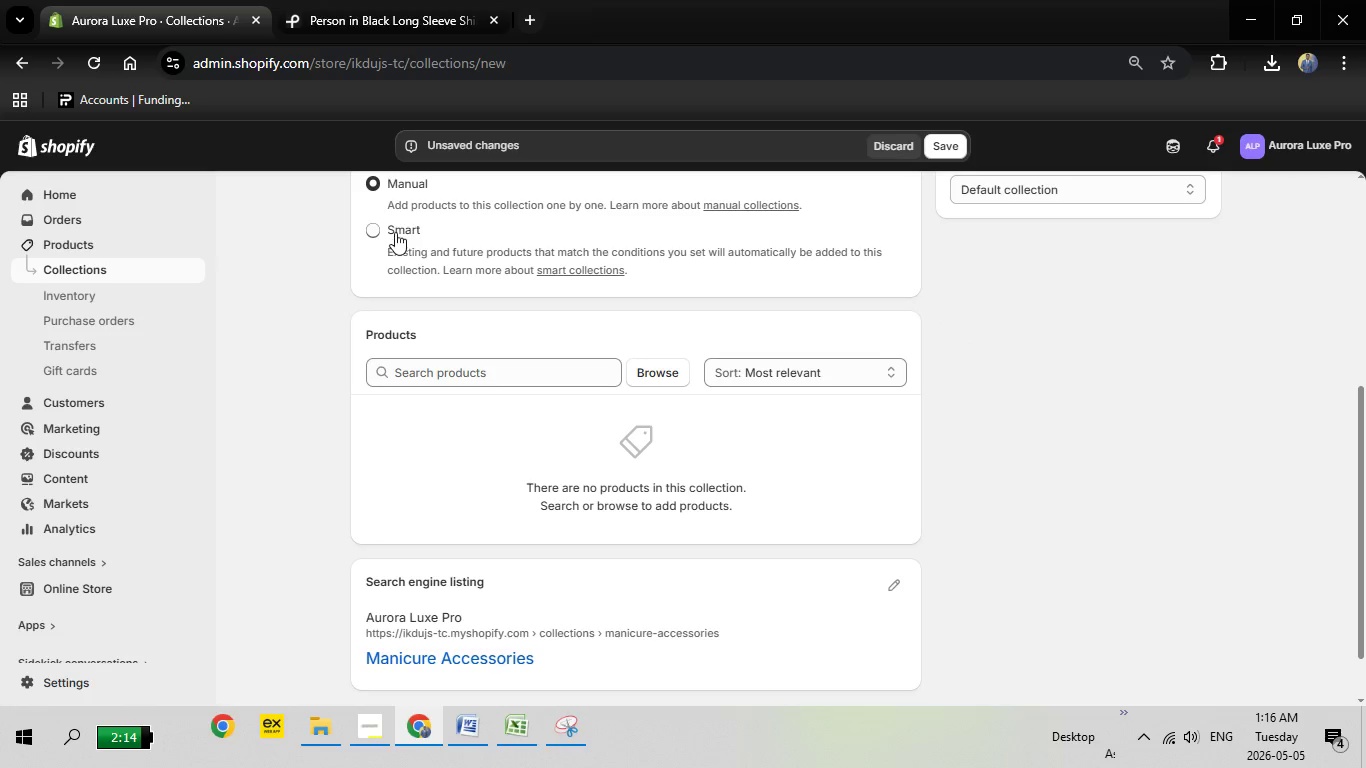 
left_click([395, 231])
 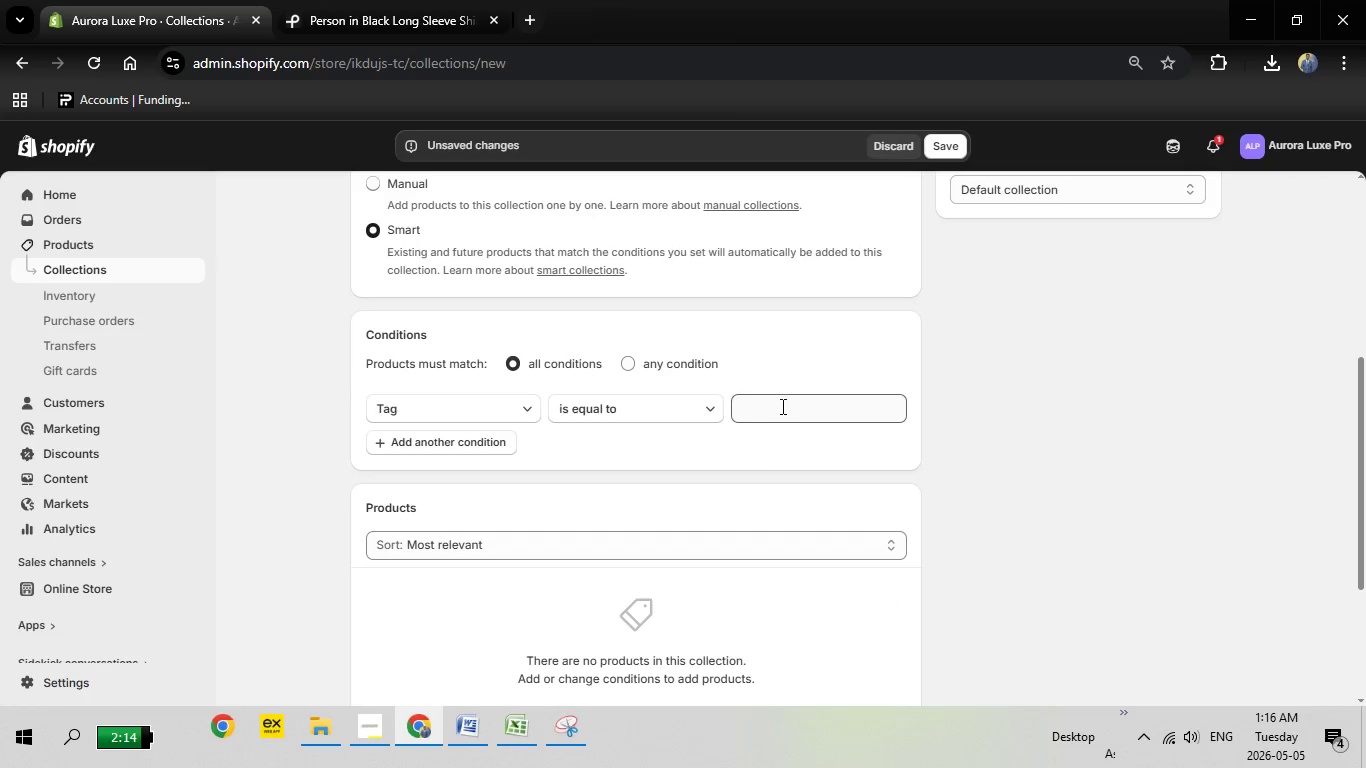 
type(Ma)
key(Backspace)
key(Backspace)
type(main)
 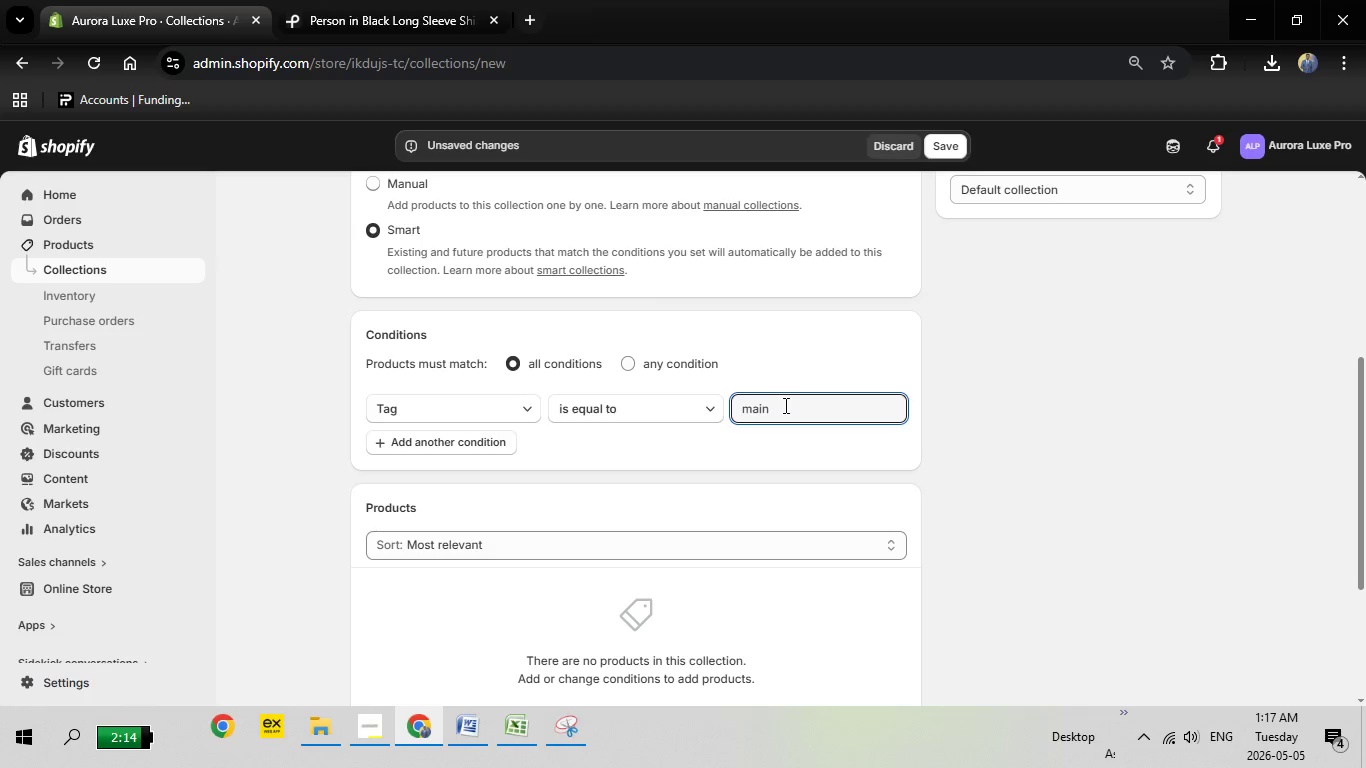 
key(Backspace)
 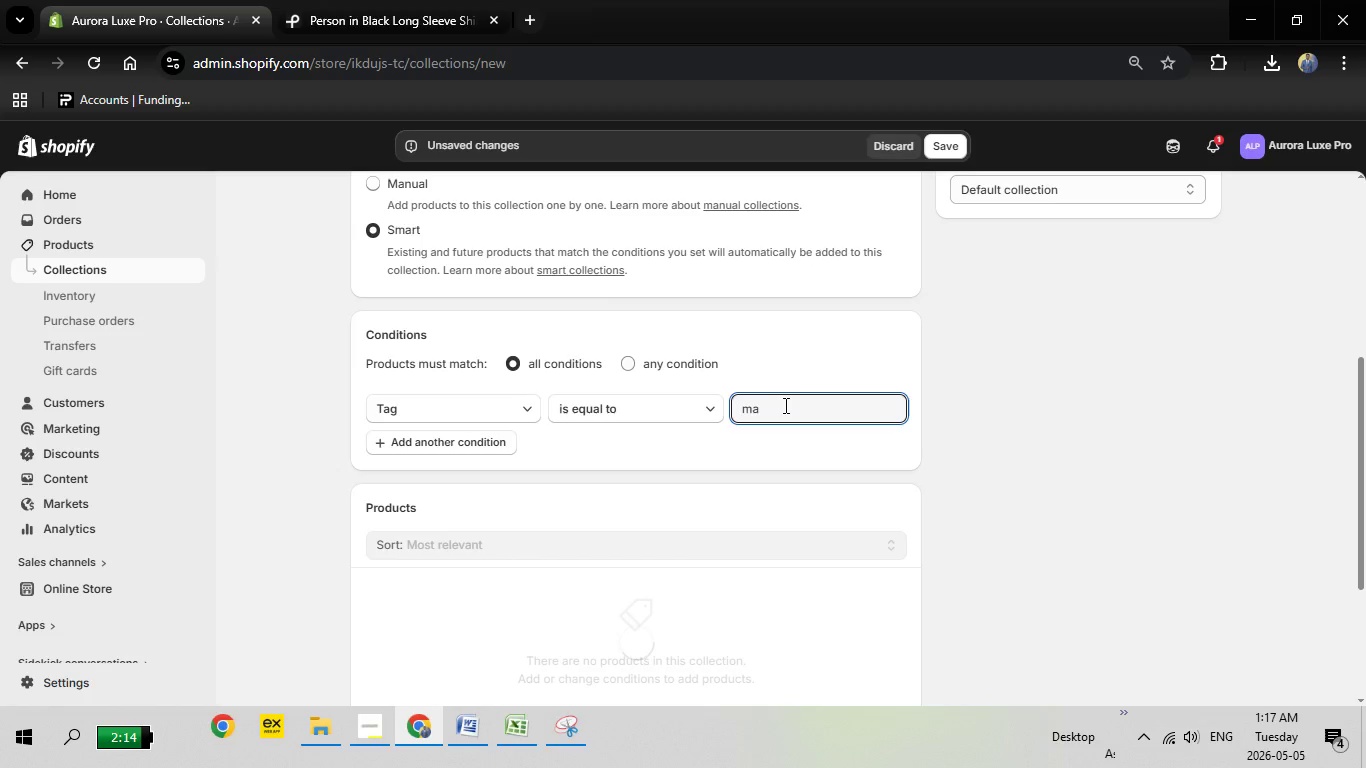 
key(Backspace)
 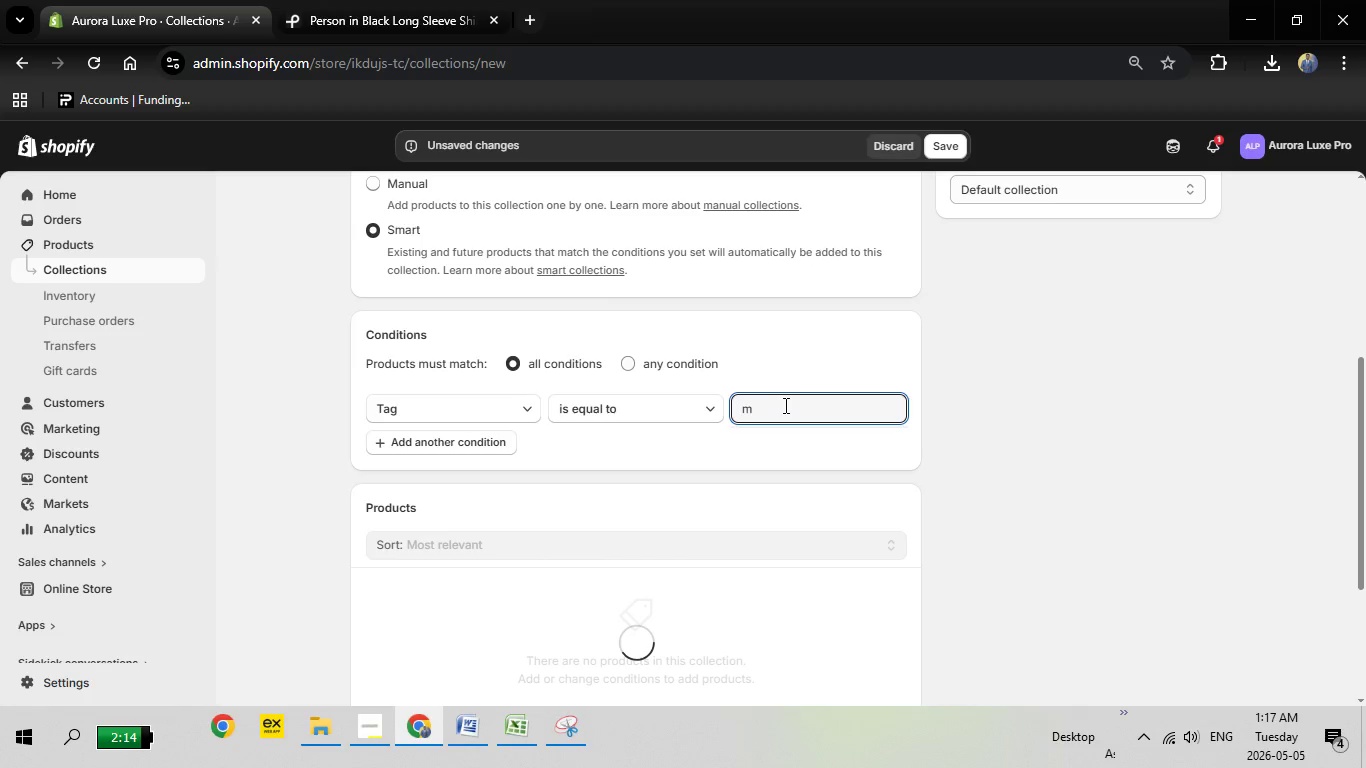 
key(Backspace)
 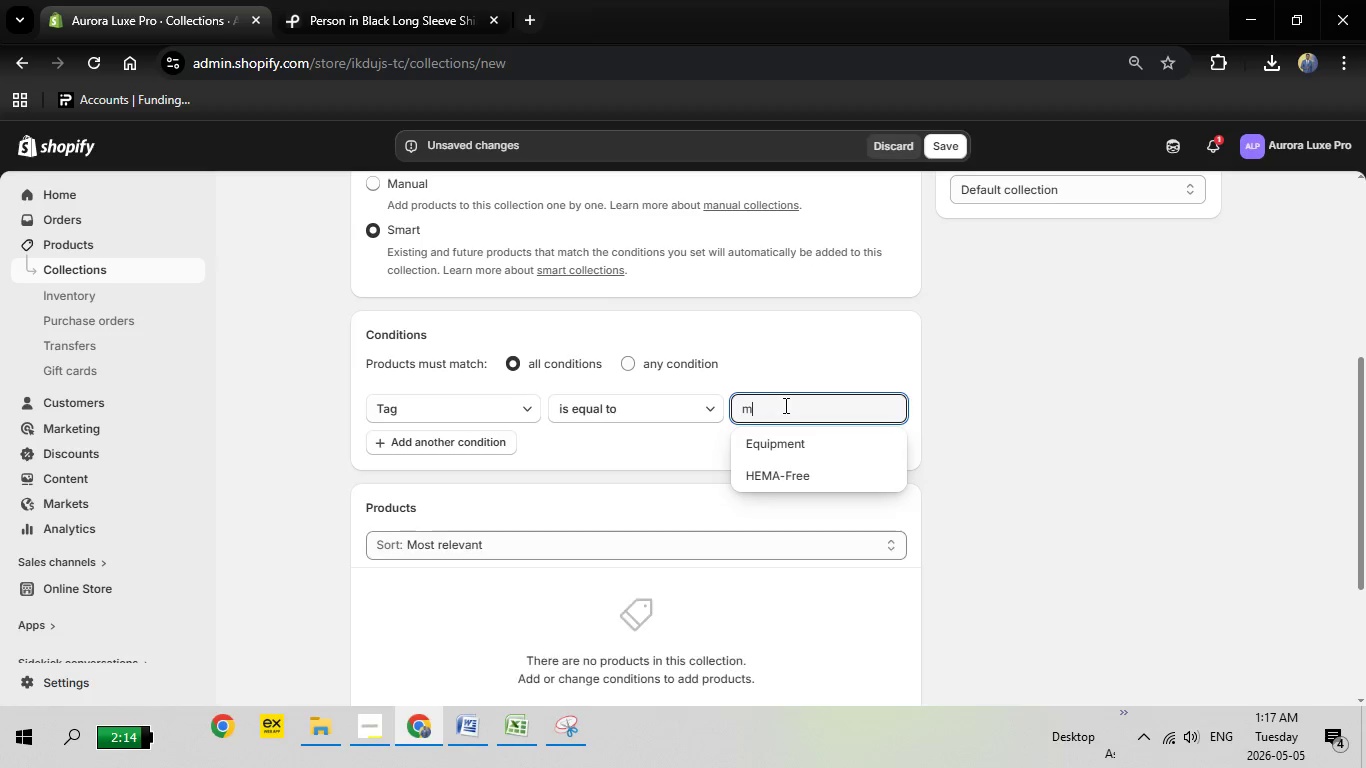 
key(Backspace)
 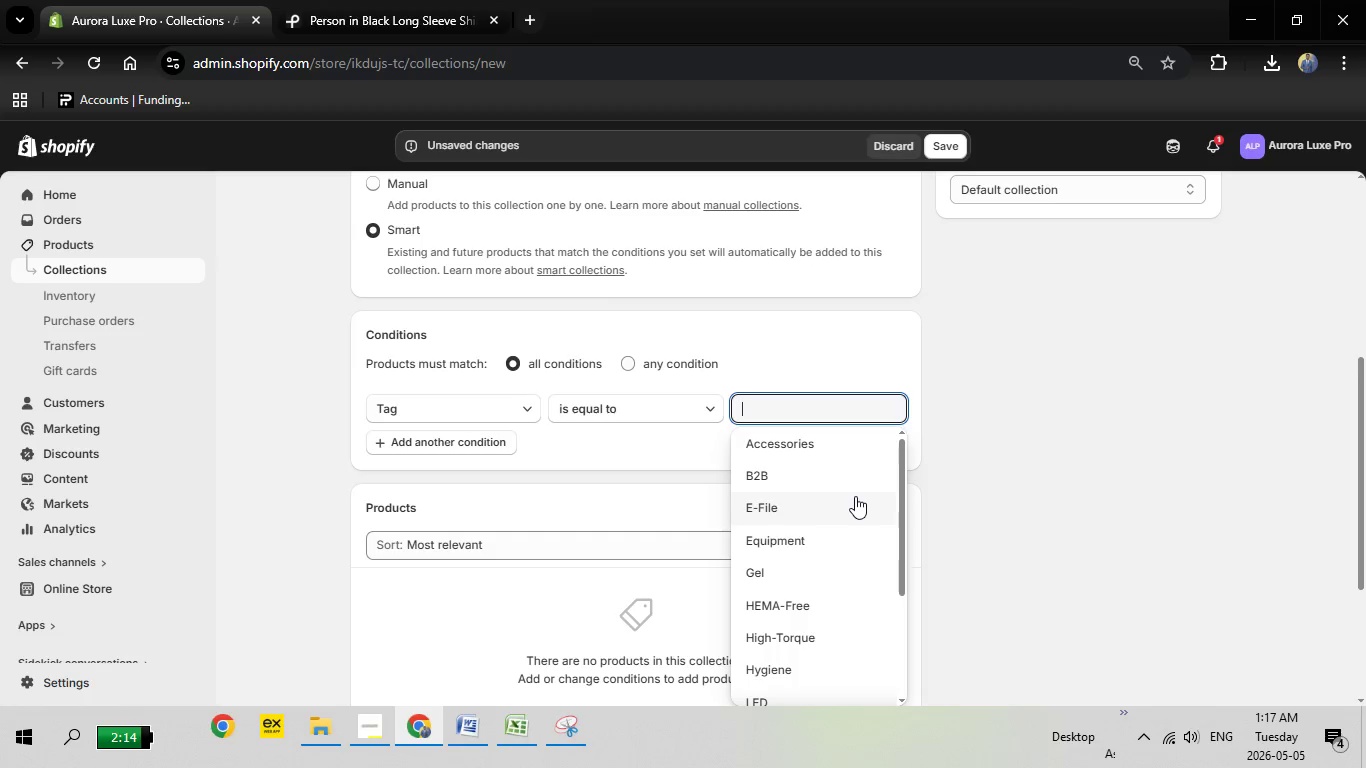 
scroll: coordinate [855, 496], scroll_direction: down, amount: 1.0
 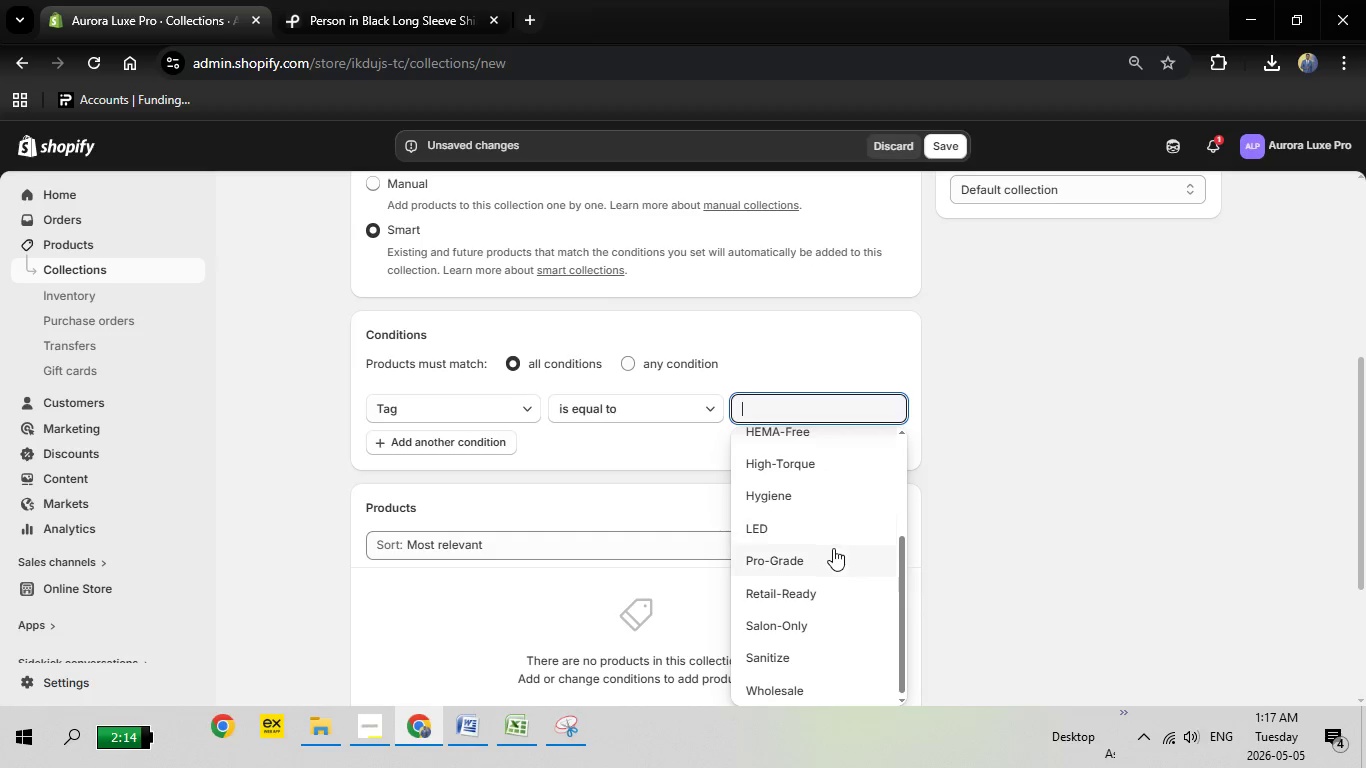 
scroll: coordinate [832, 548], scroll_direction: up, amount: 2.0
 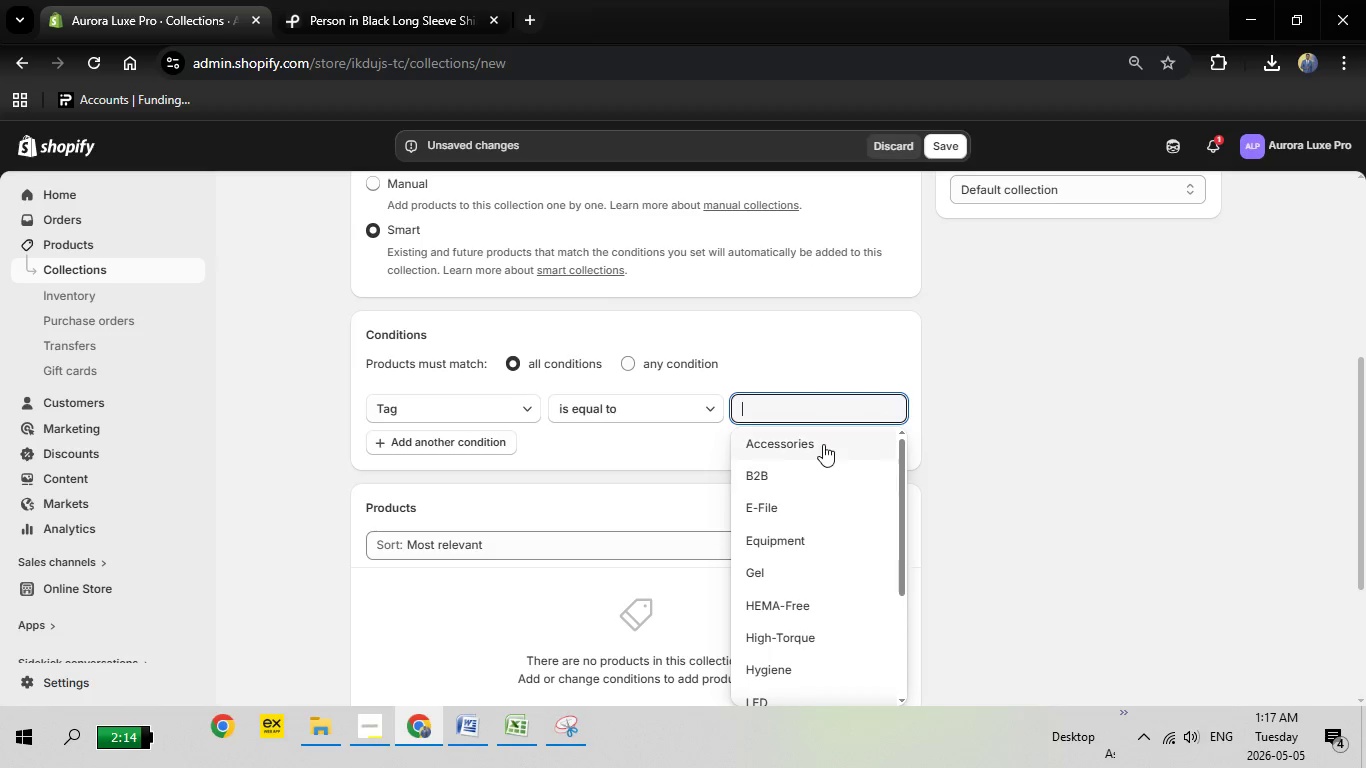 
left_click([824, 435])
 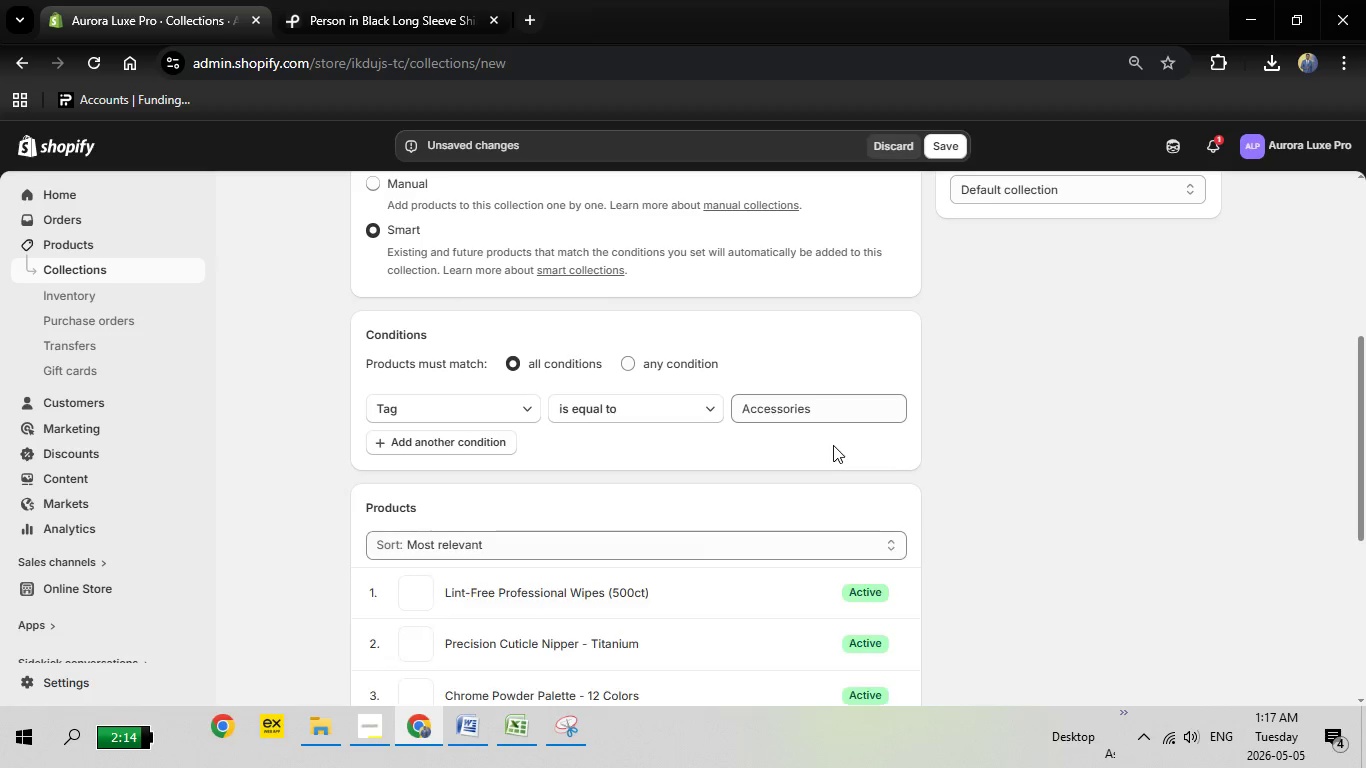 
scroll: coordinate [833, 445], scroll_direction: down, amount: 3.0
 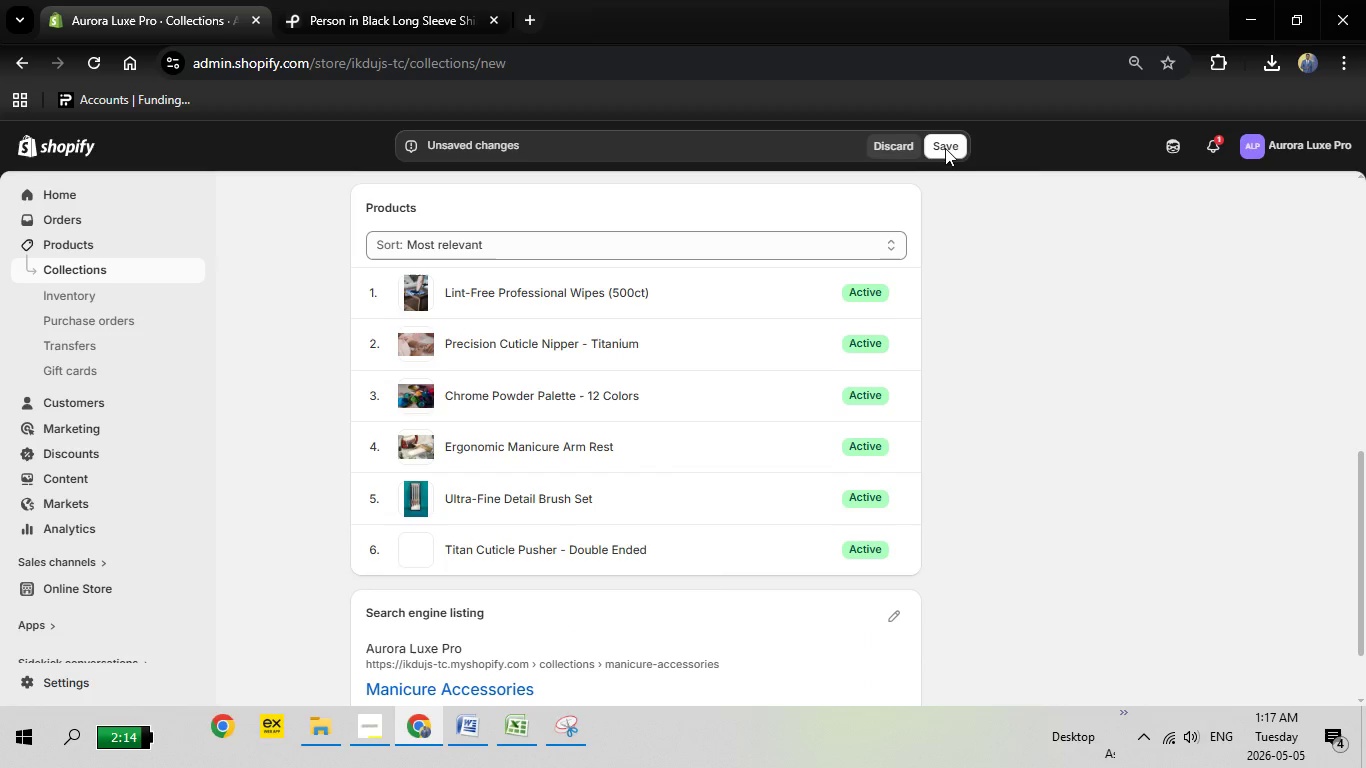 
left_click([945, 148])
 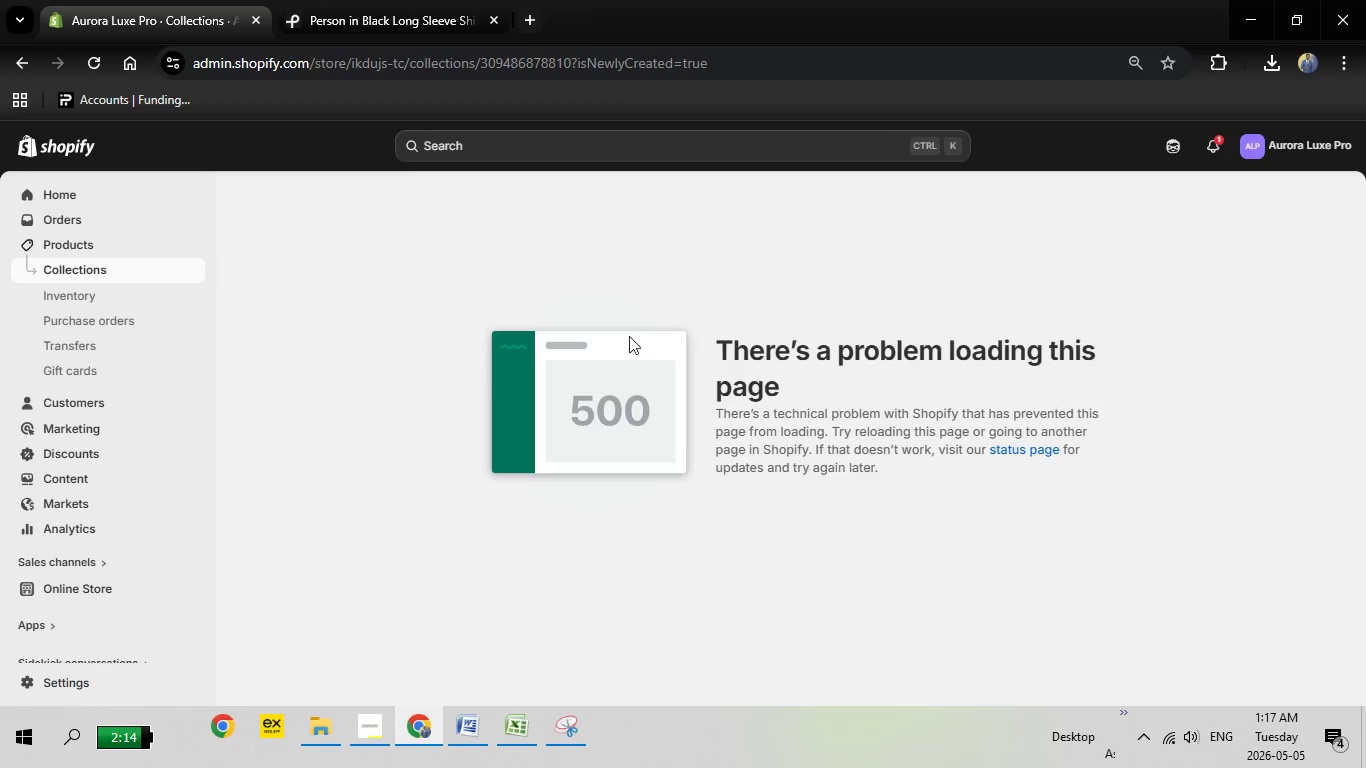 
wait(7.69)
 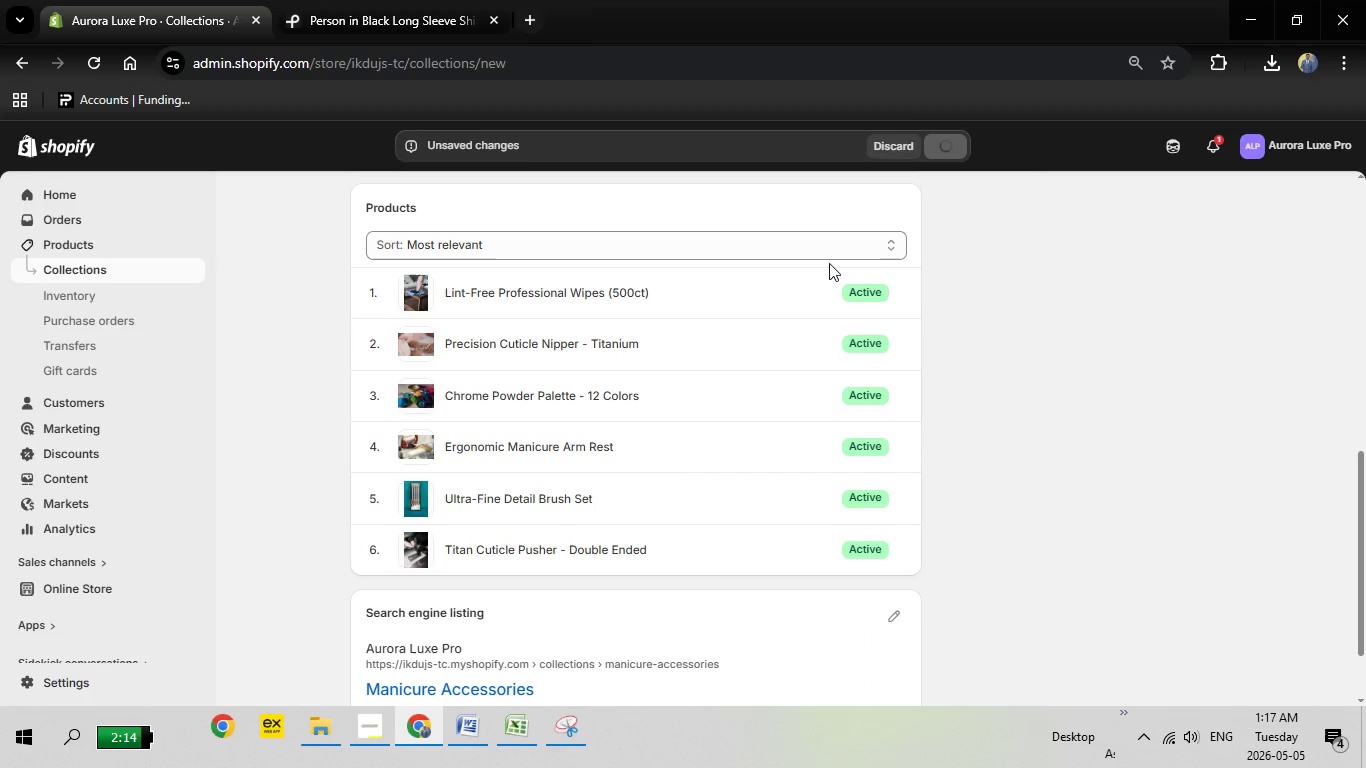 
scroll: coordinate [93, 607], scroll_direction: down, amount: 2.0
 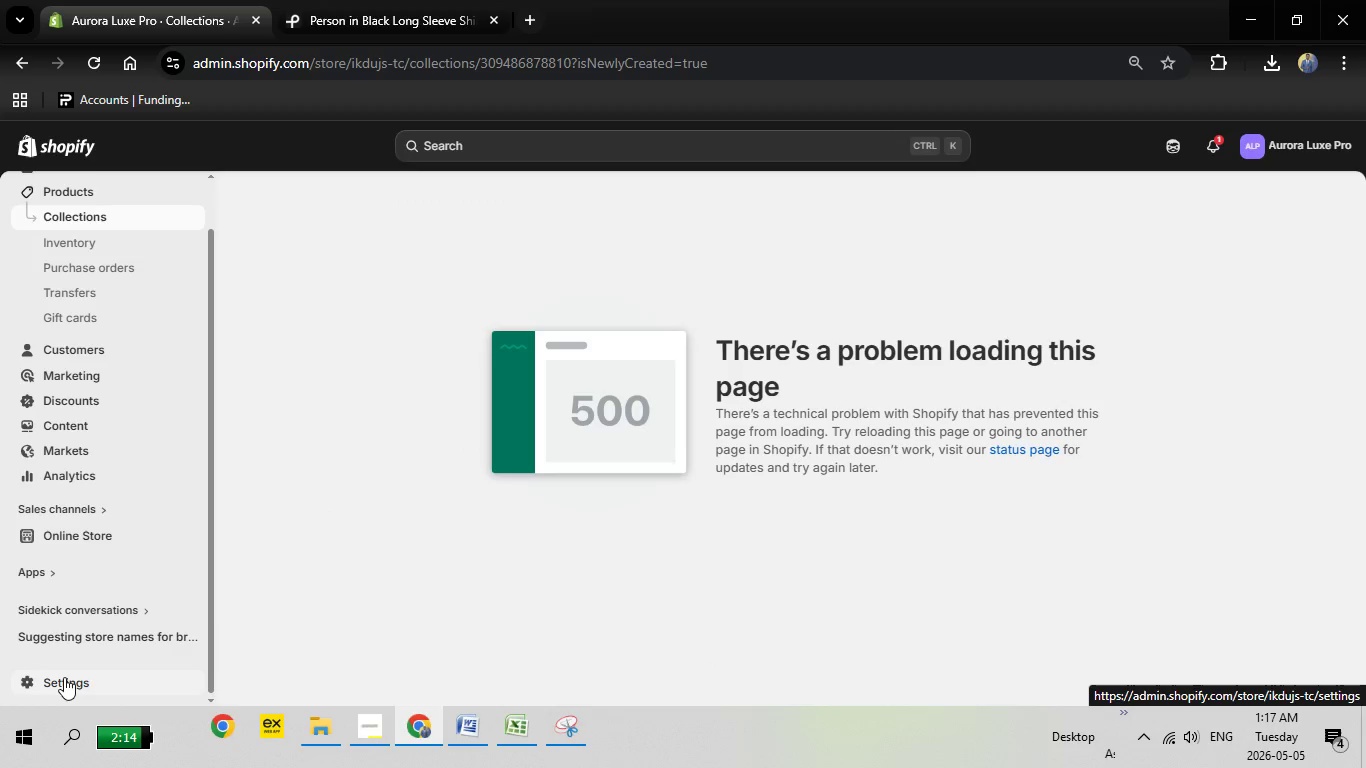 
left_click([64, 677])
 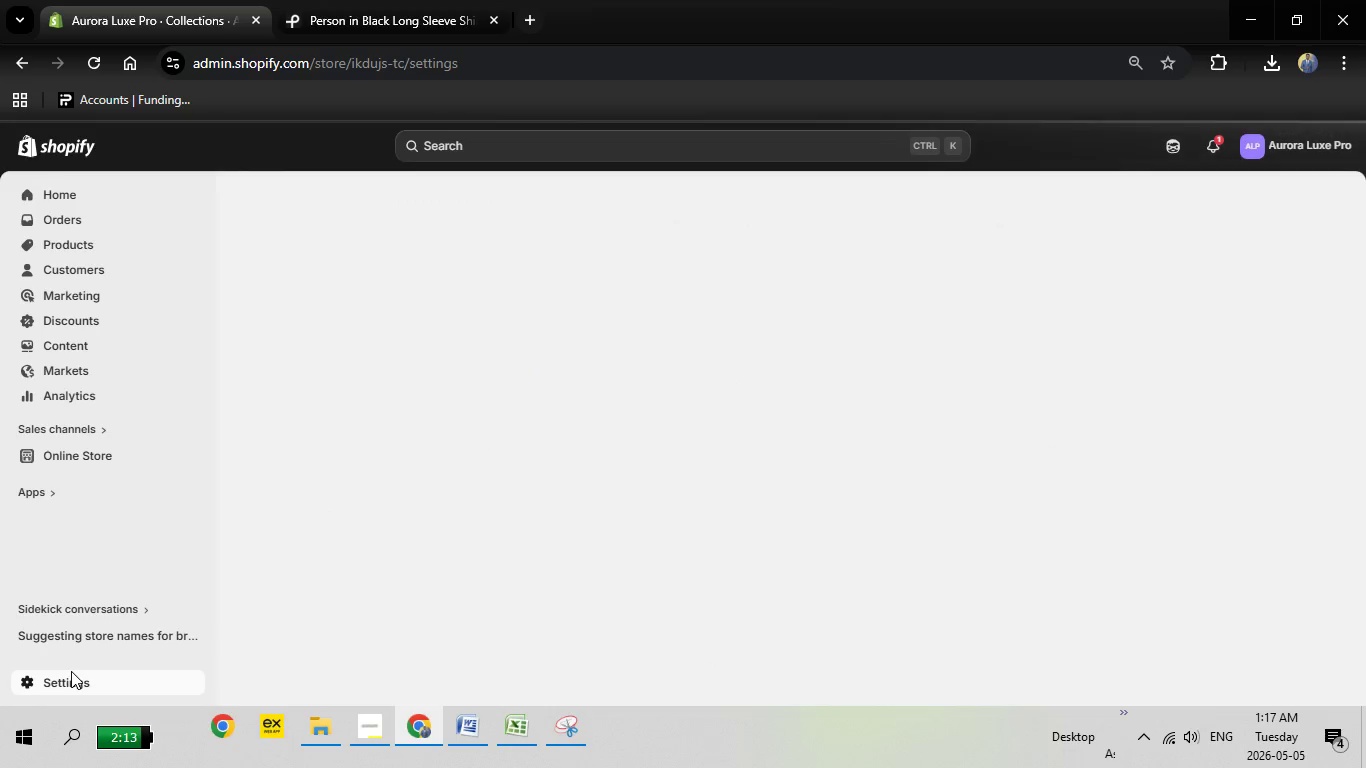 
wait(9.67)
 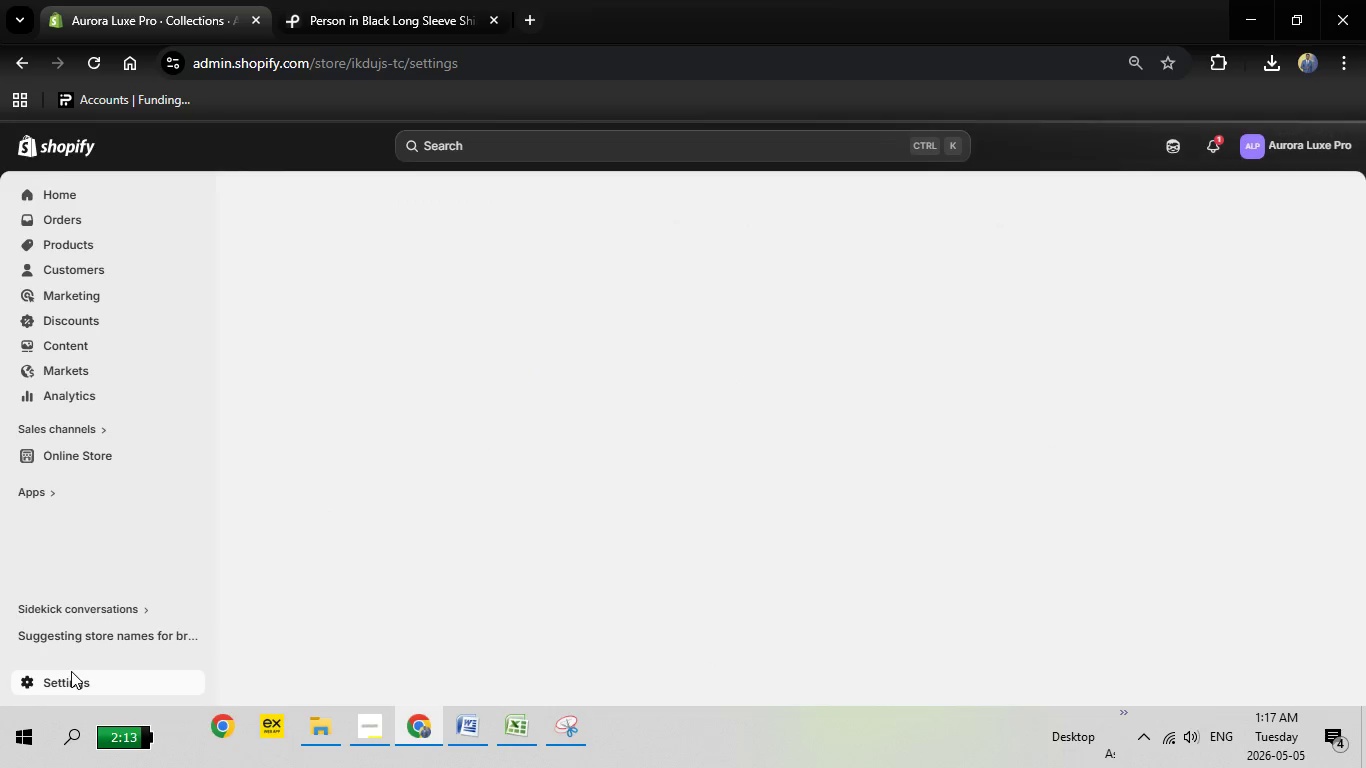 
scroll: coordinate [299, 524], scroll_direction: down, amount: 2.0
 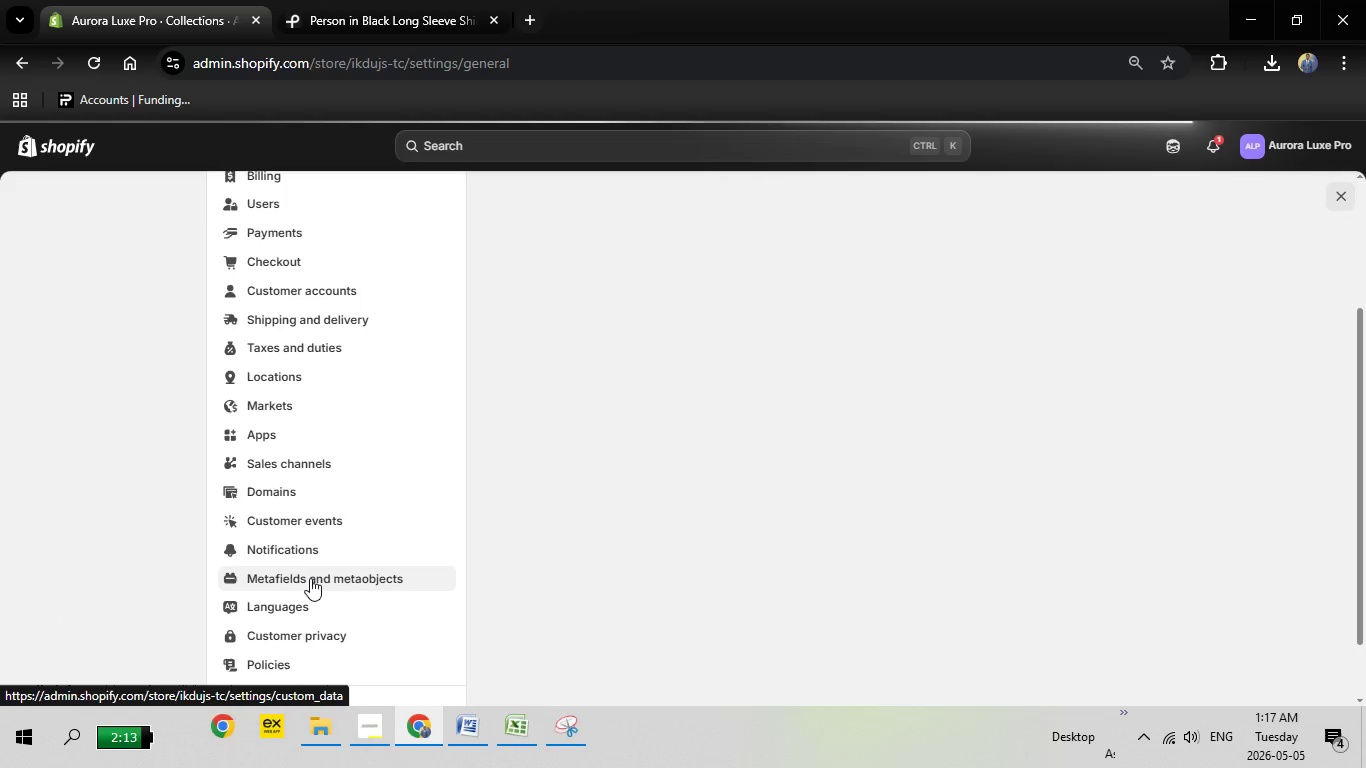 
left_click([310, 578])
 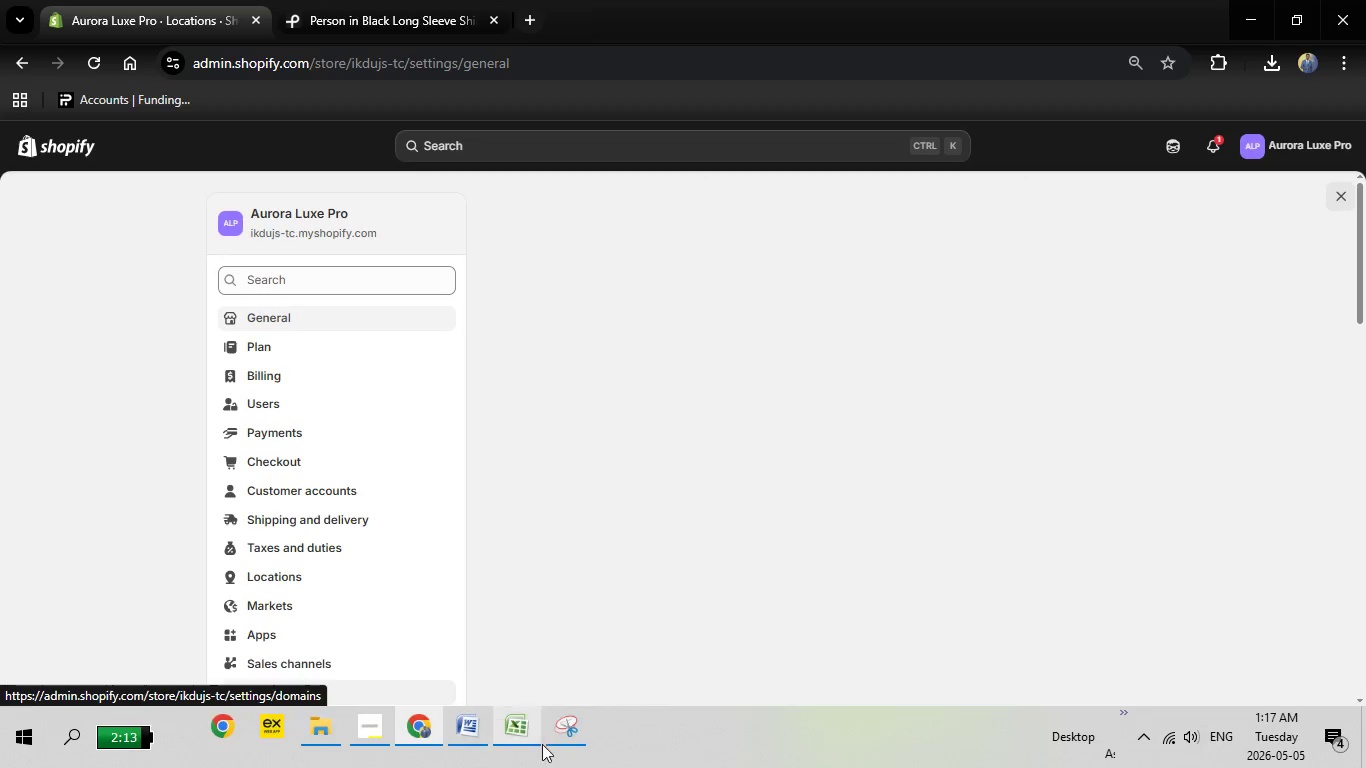 
wait(5.88)
 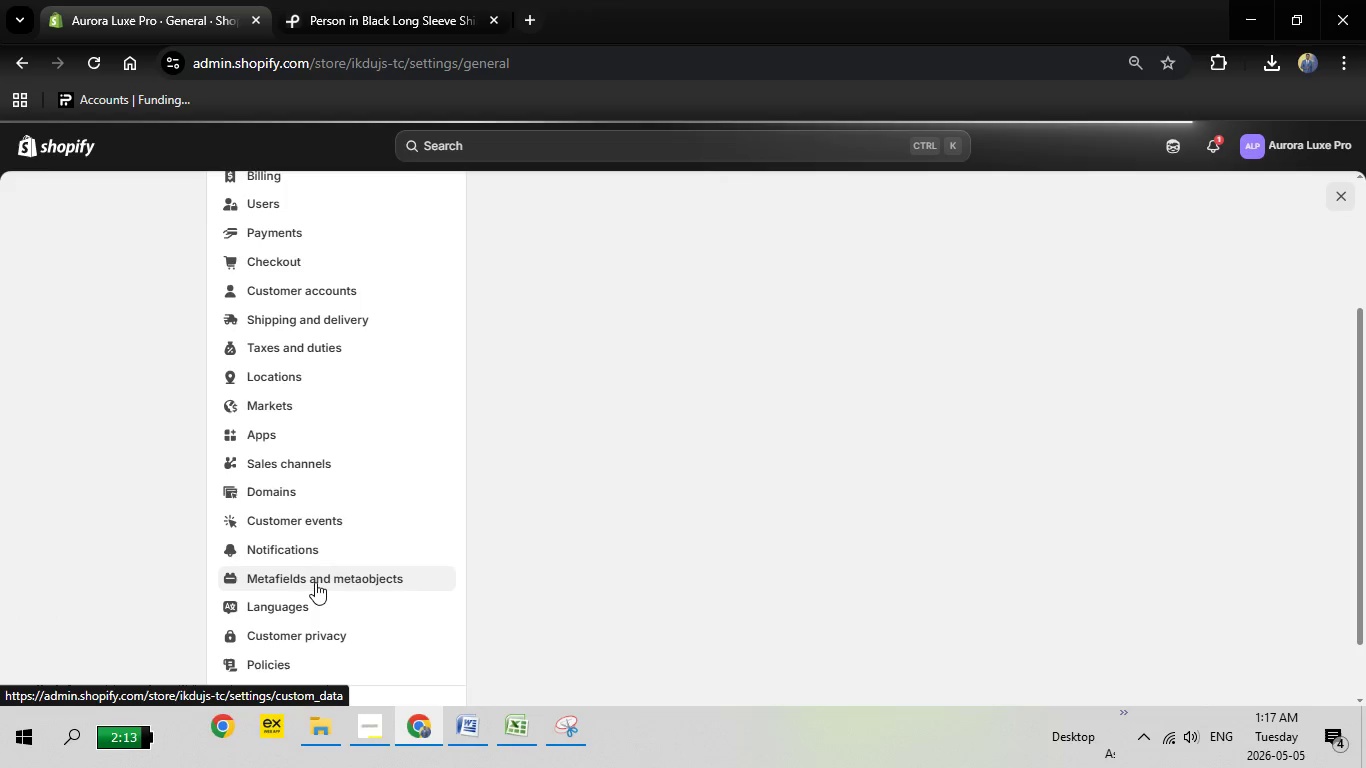 
left_click([375, 733])
 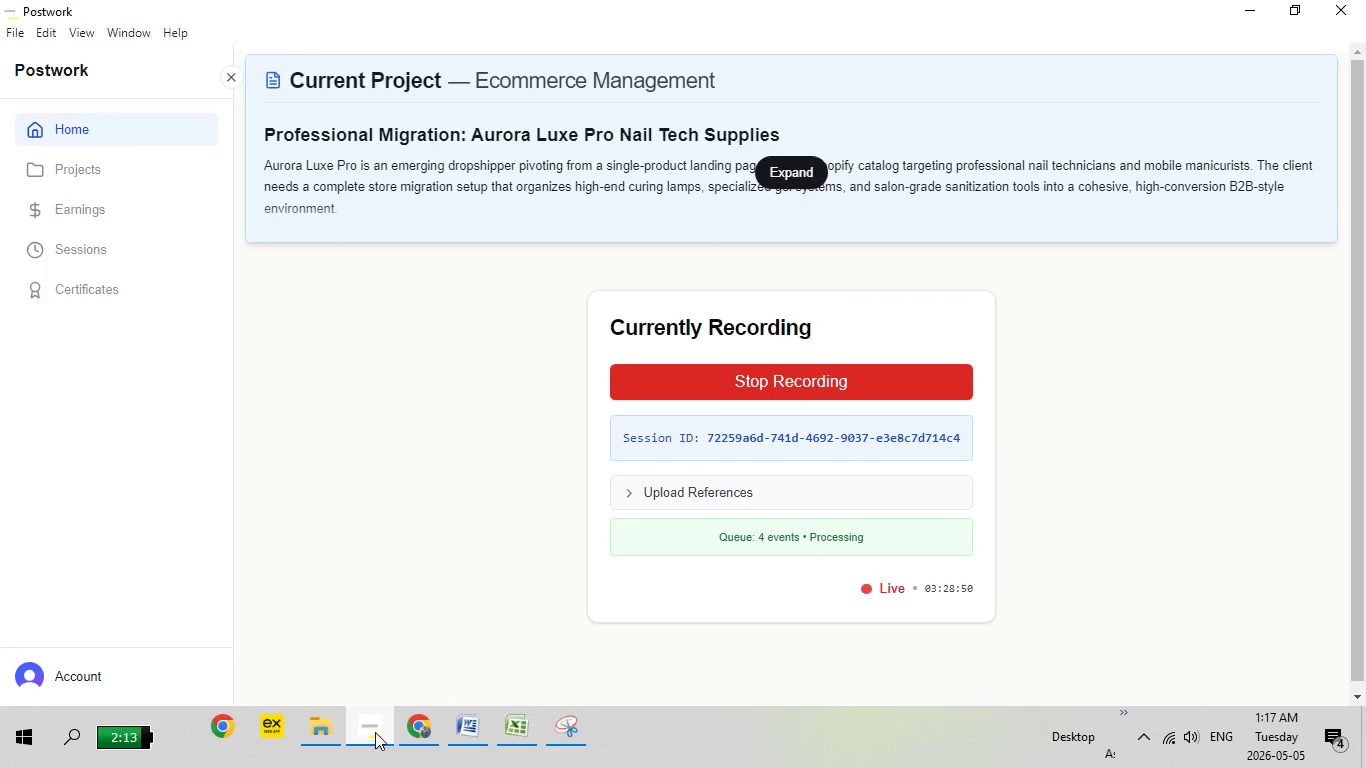 
left_click([375, 731])
 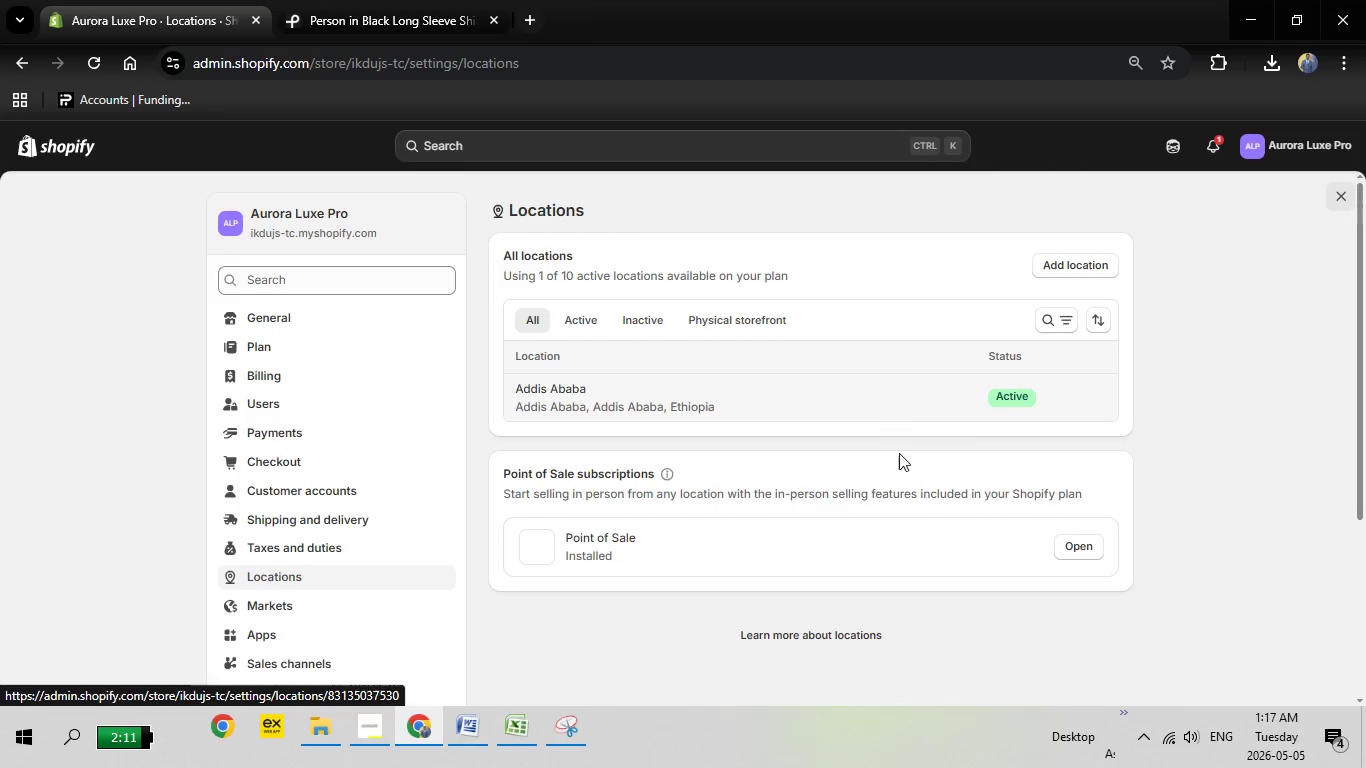 
wait(10.45)
 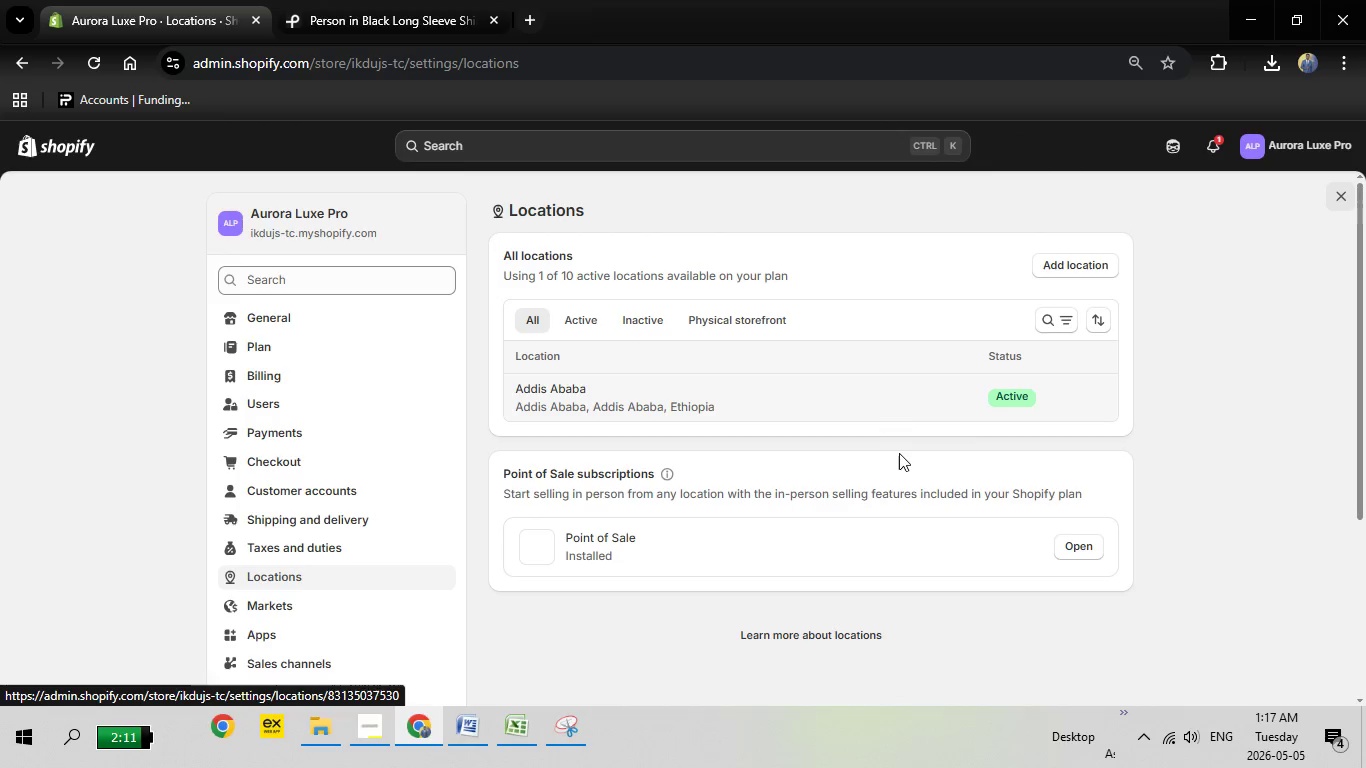 
scroll: coordinate [290, 620], scroll_direction: down, amount: 3.0
 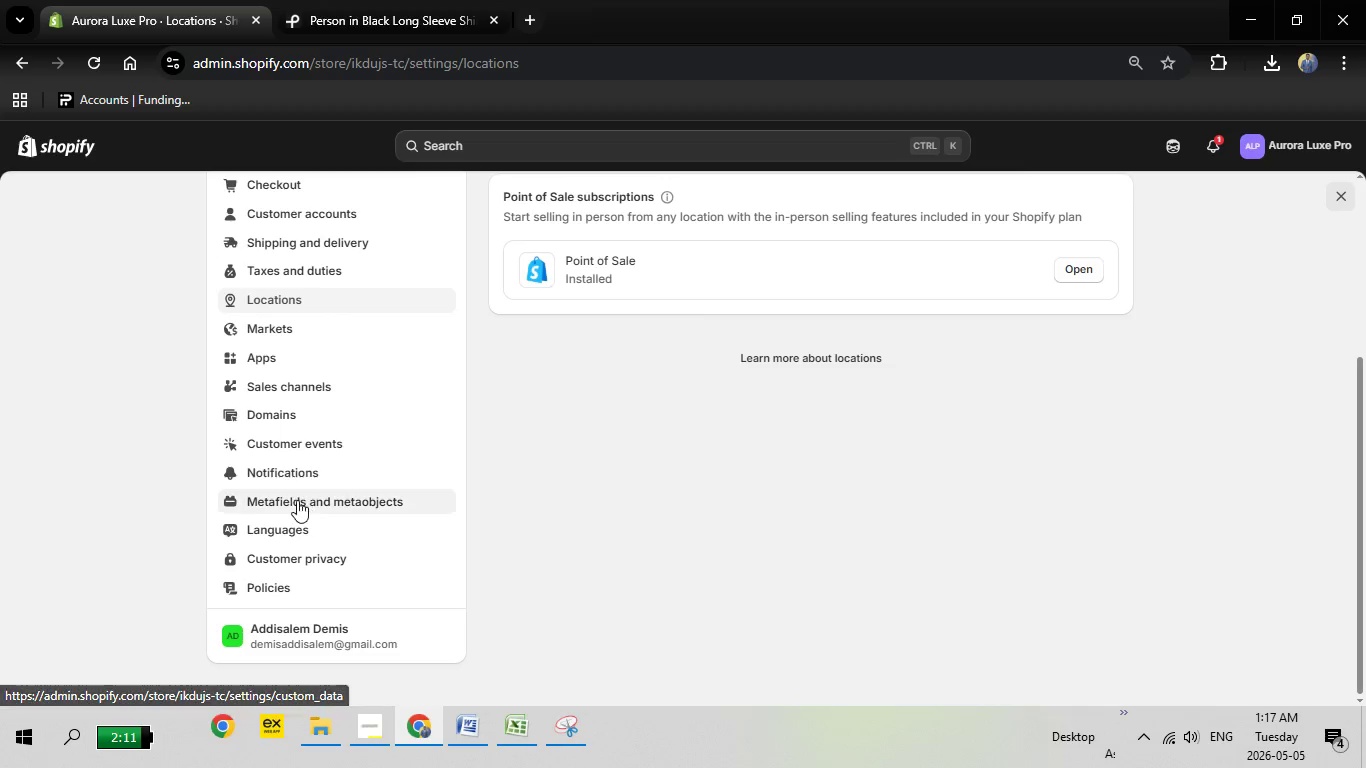 
left_click([297, 500])
 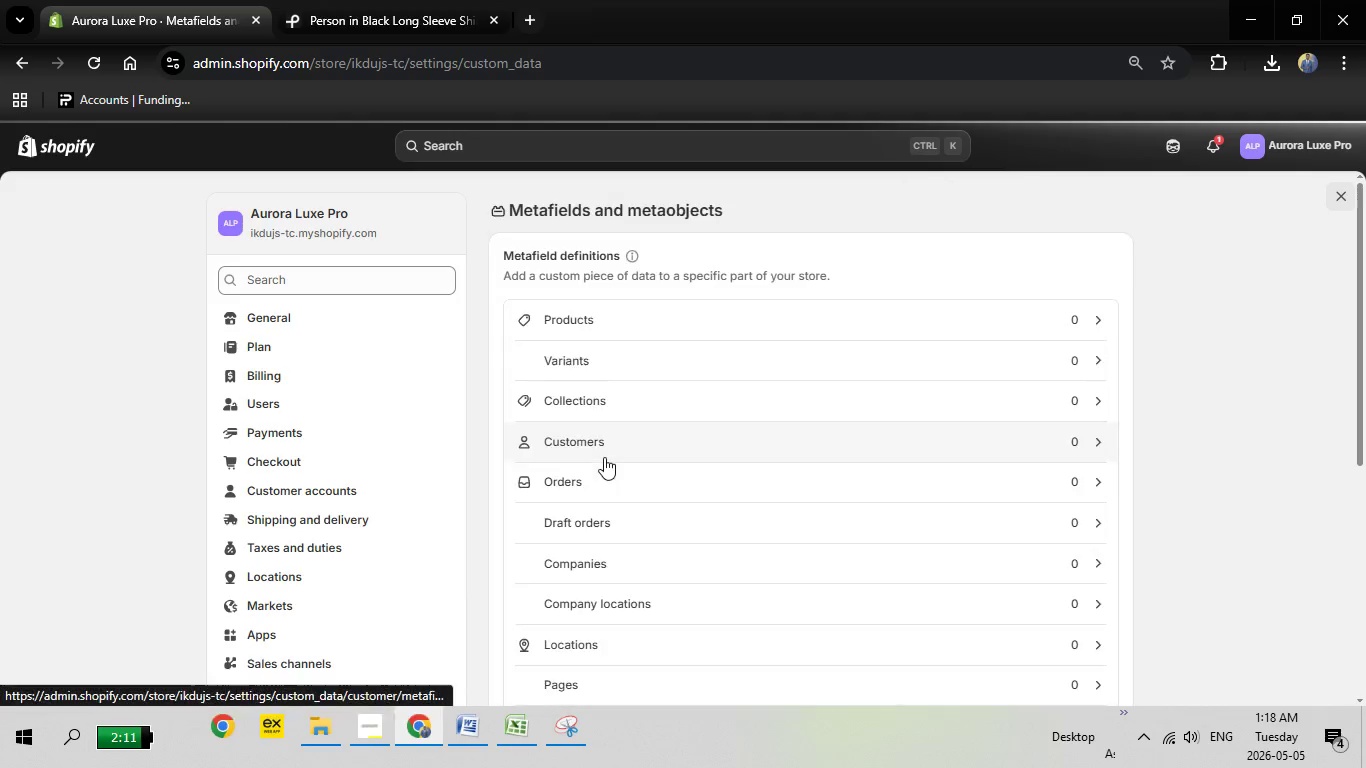 
wait(5.67)
 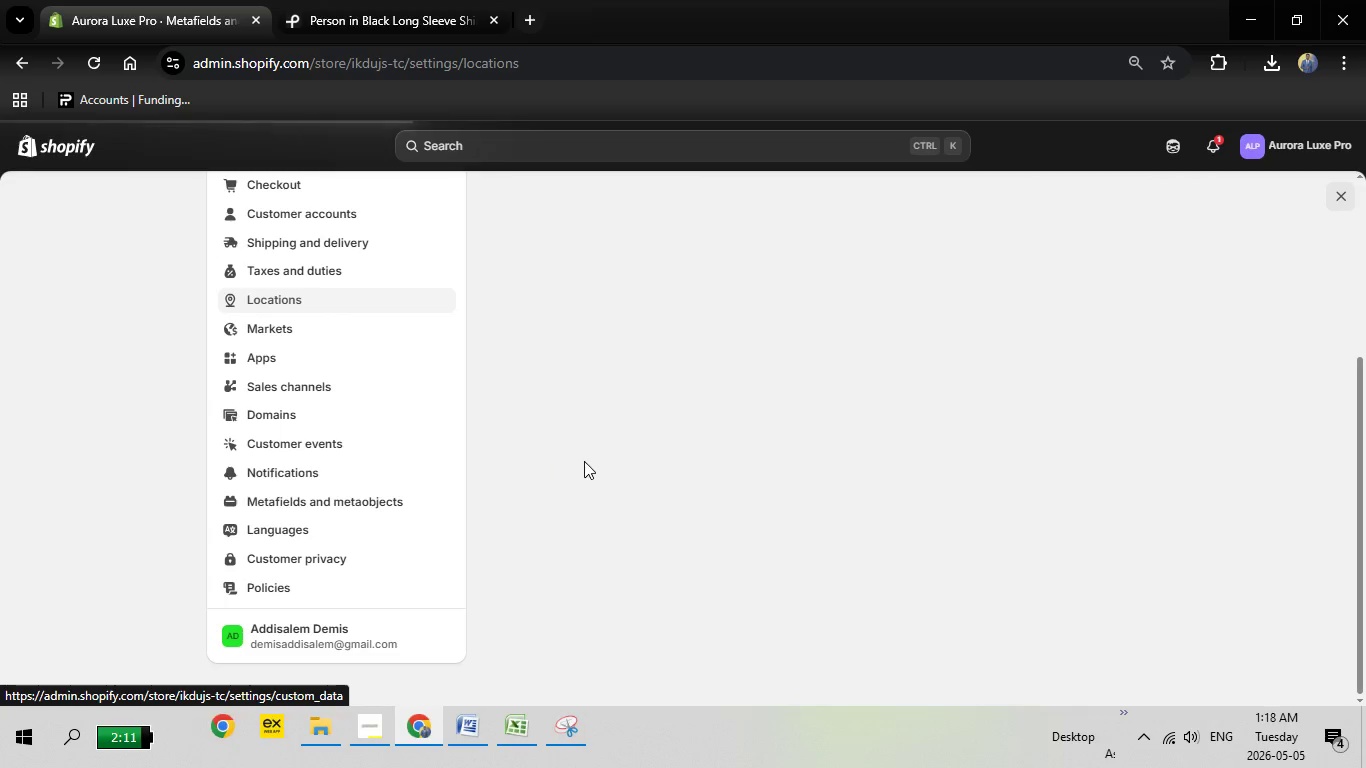 
left_click([649, 322])
 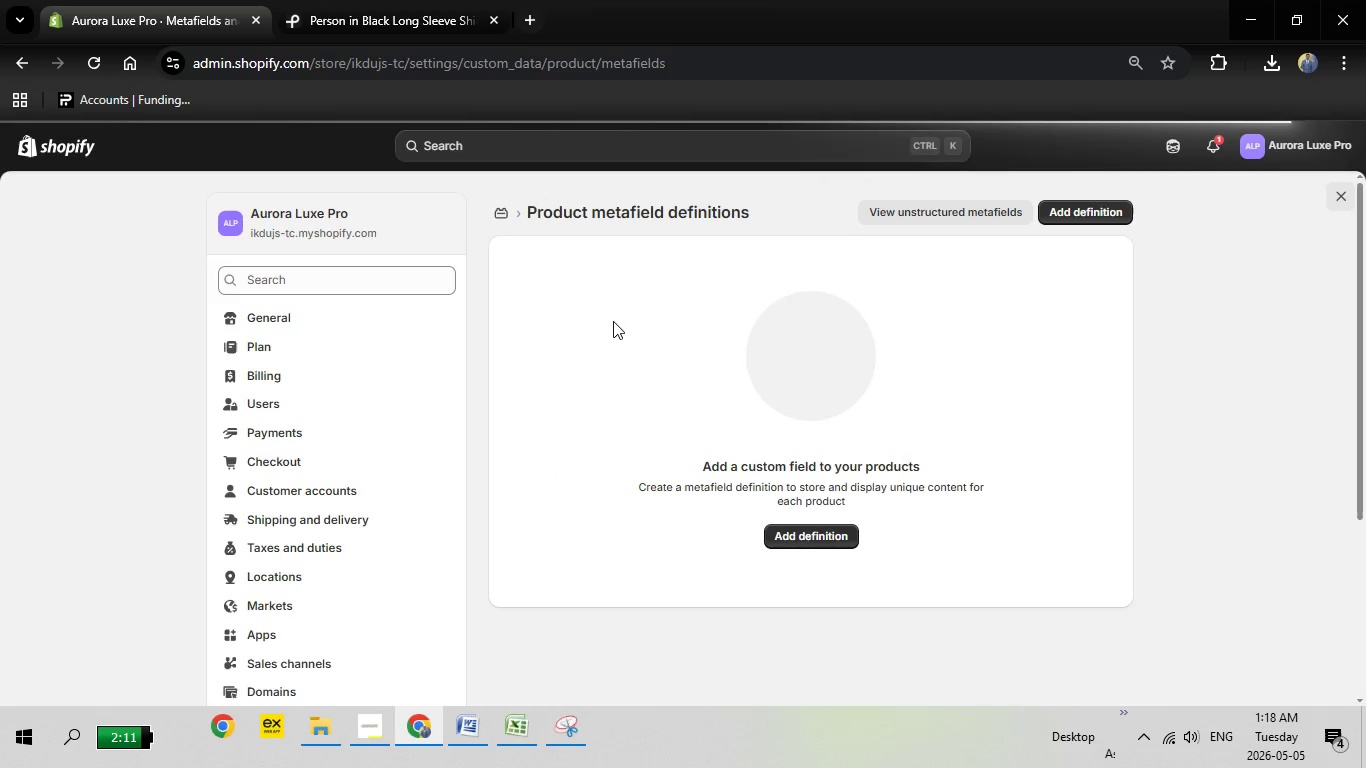 
wait(5.95)
 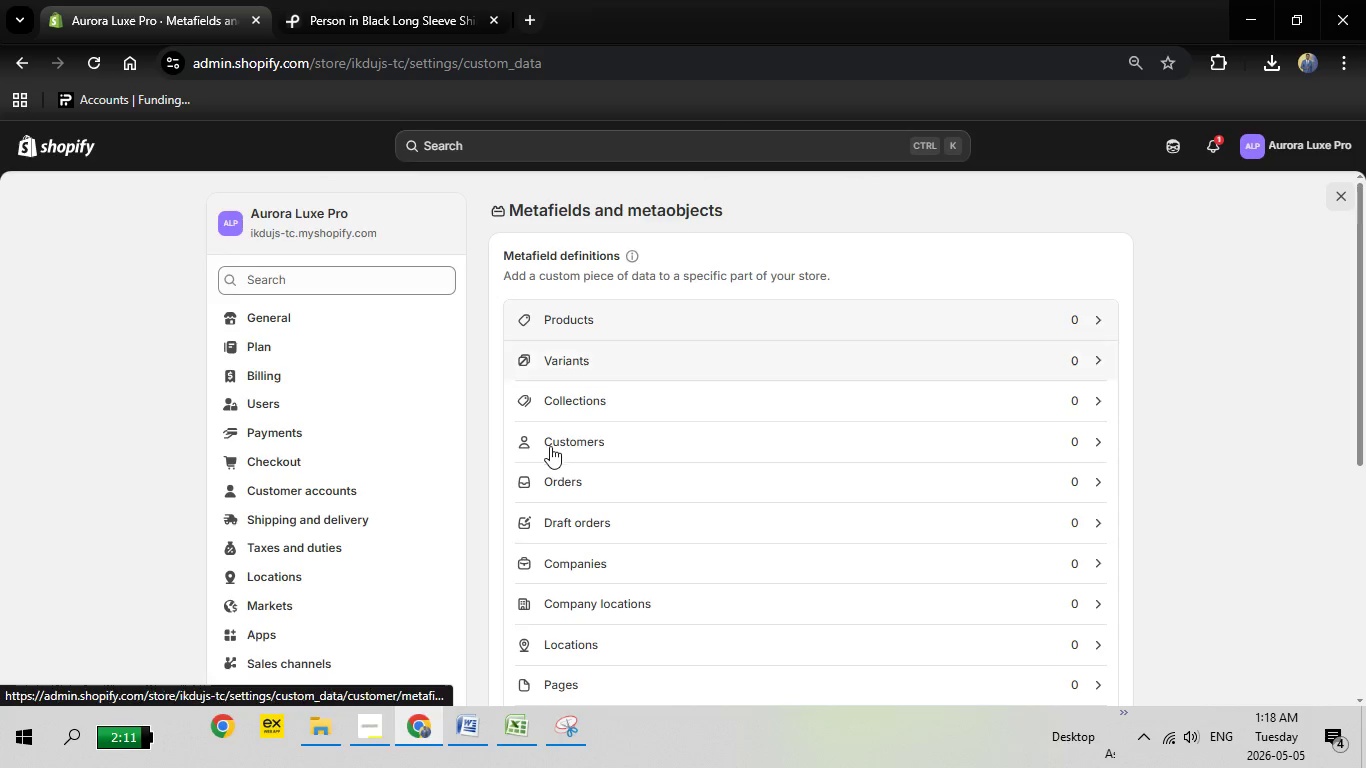 
left_click([797, 530])
 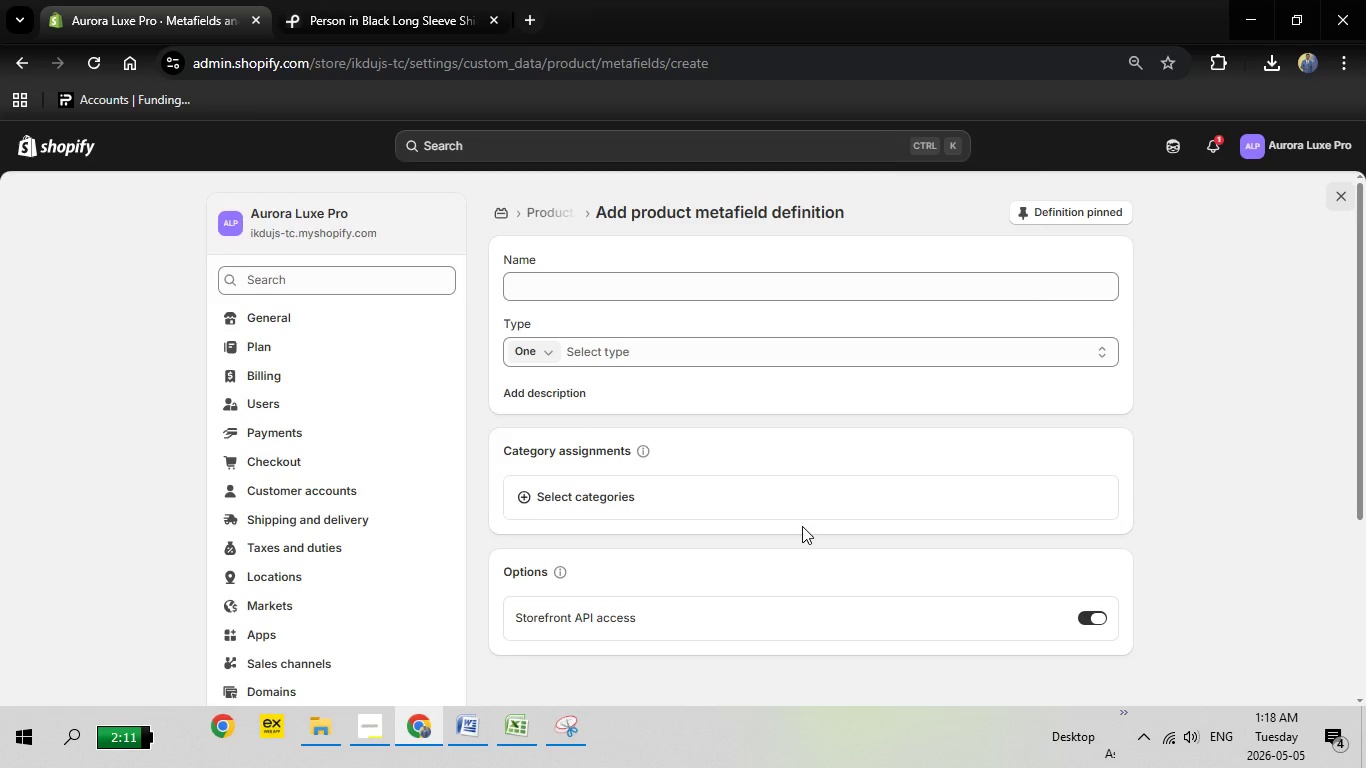 
wait(10.73)
 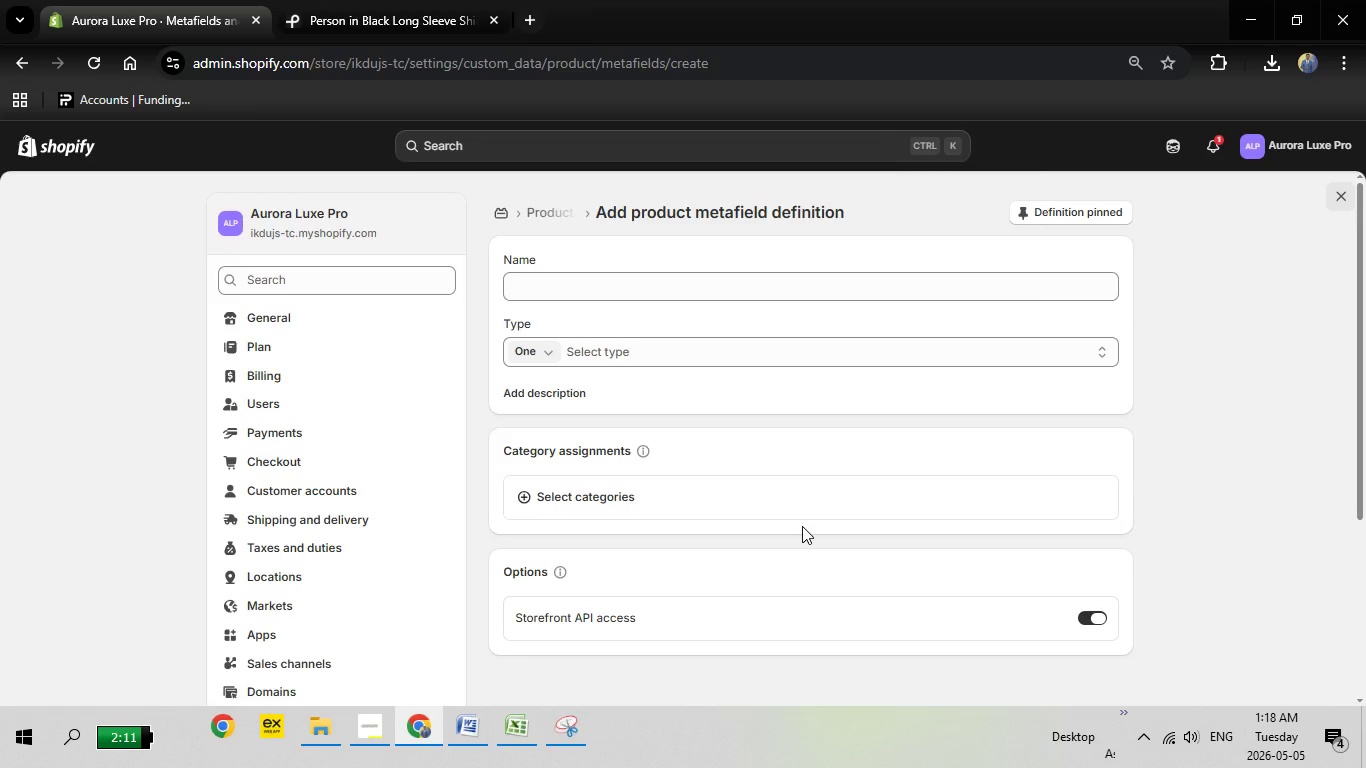 
left_click([607, 284])
 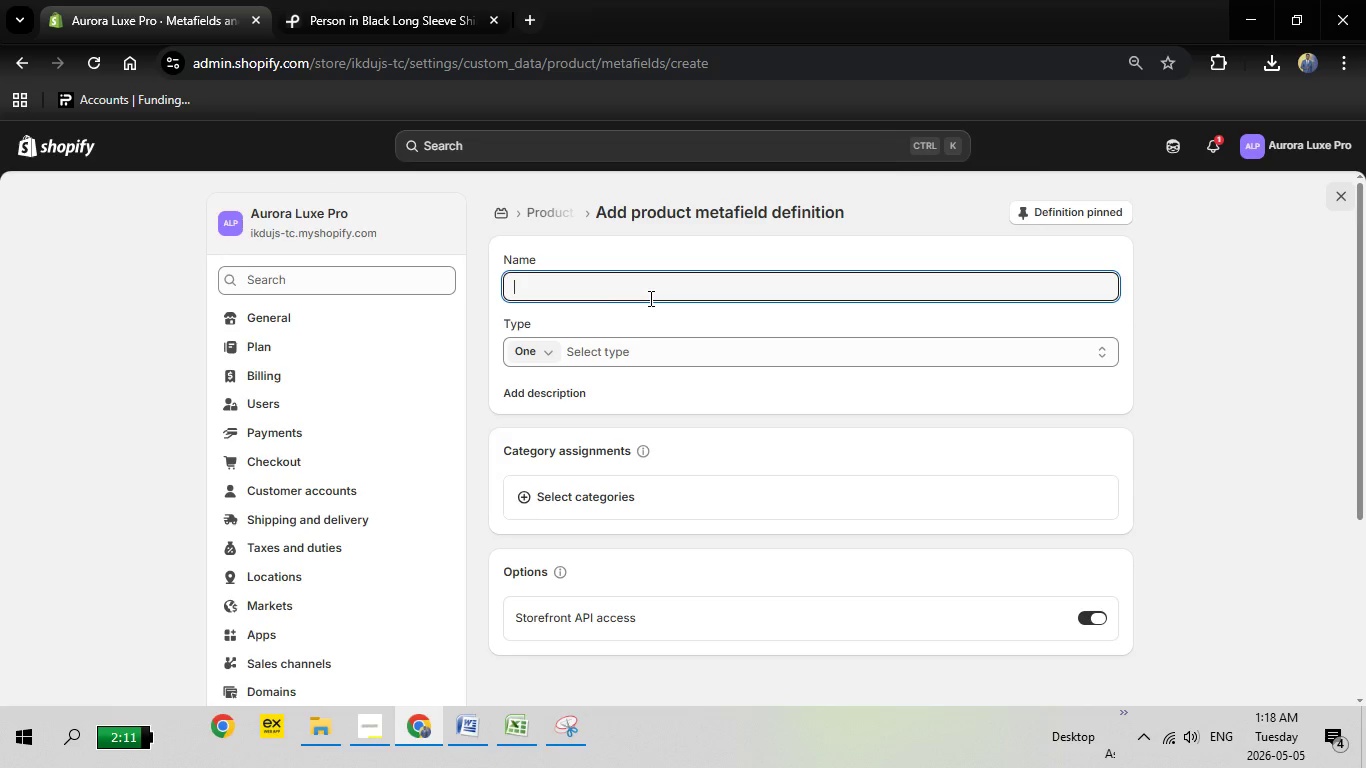 
type(Professional Grade)
 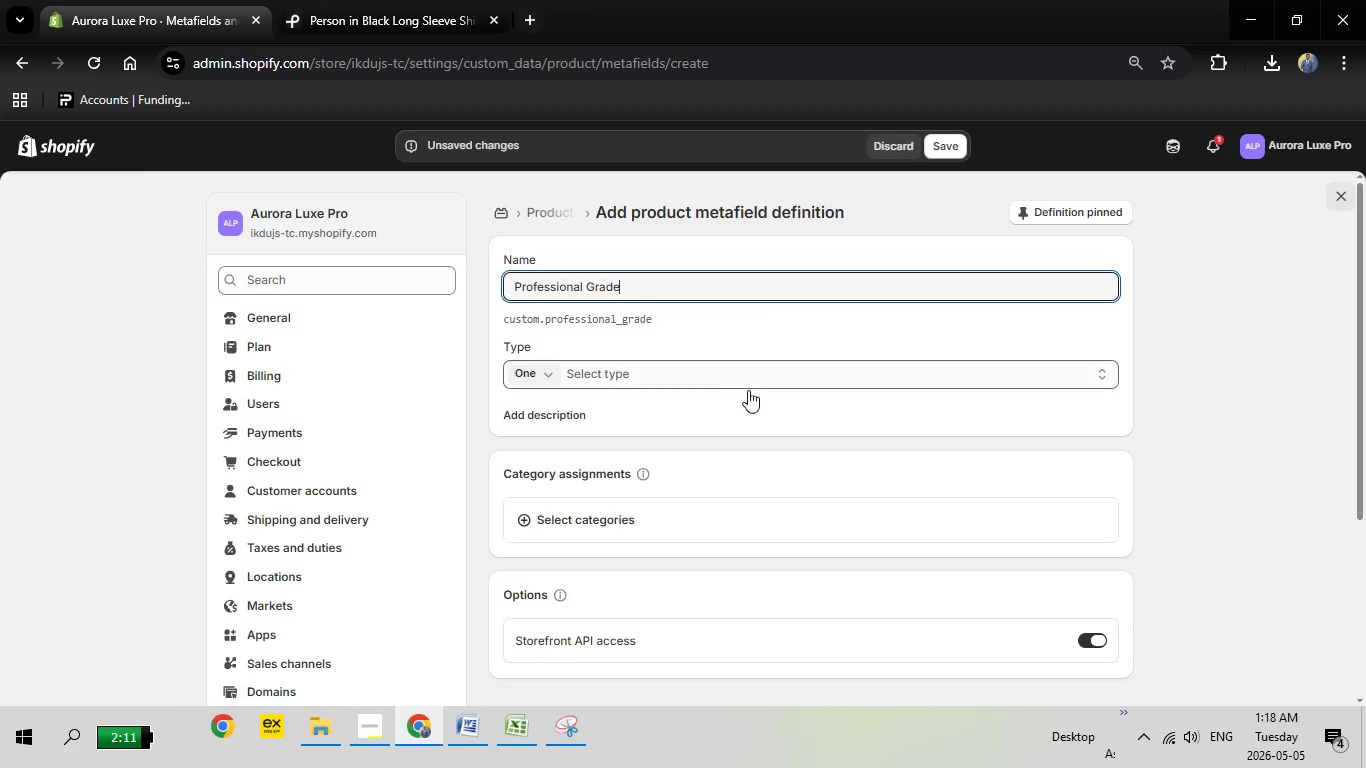 
left_click([705, 380])
 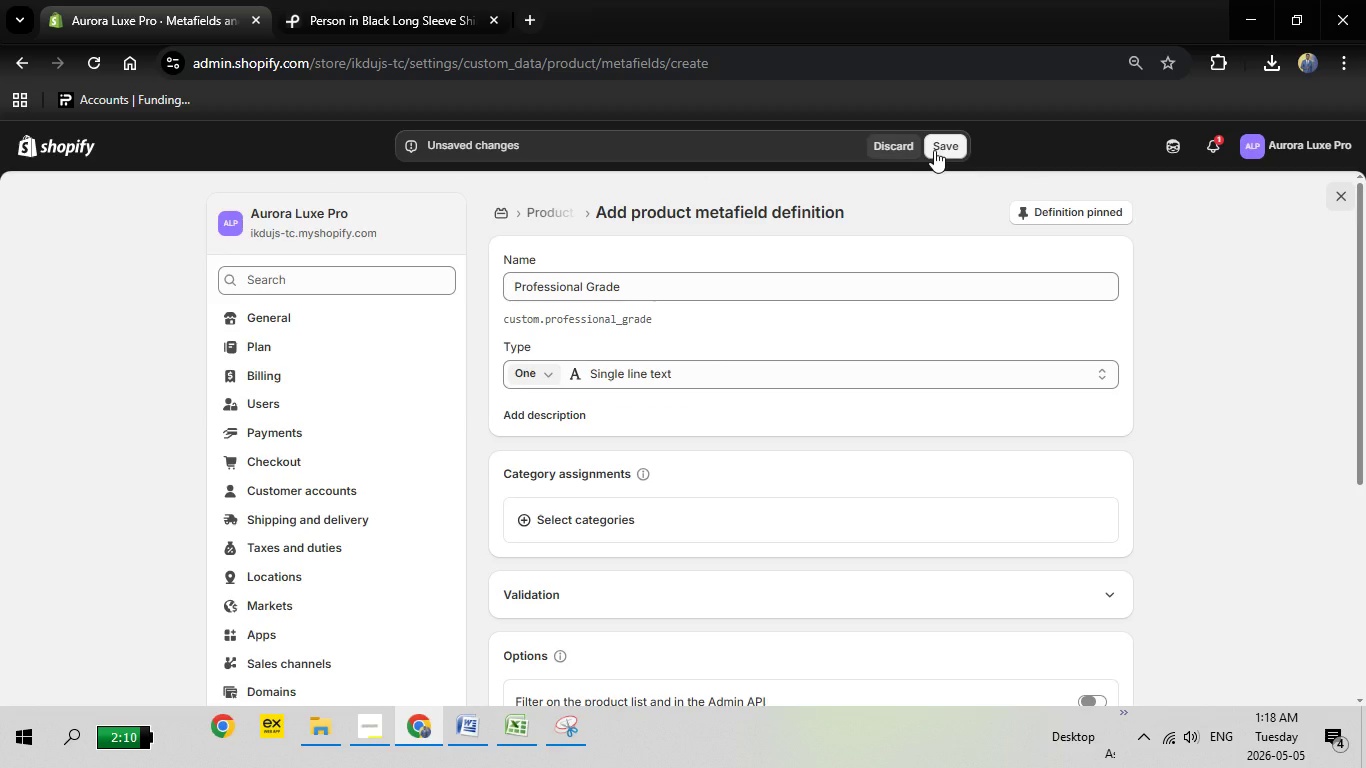 
wait(11.95)
 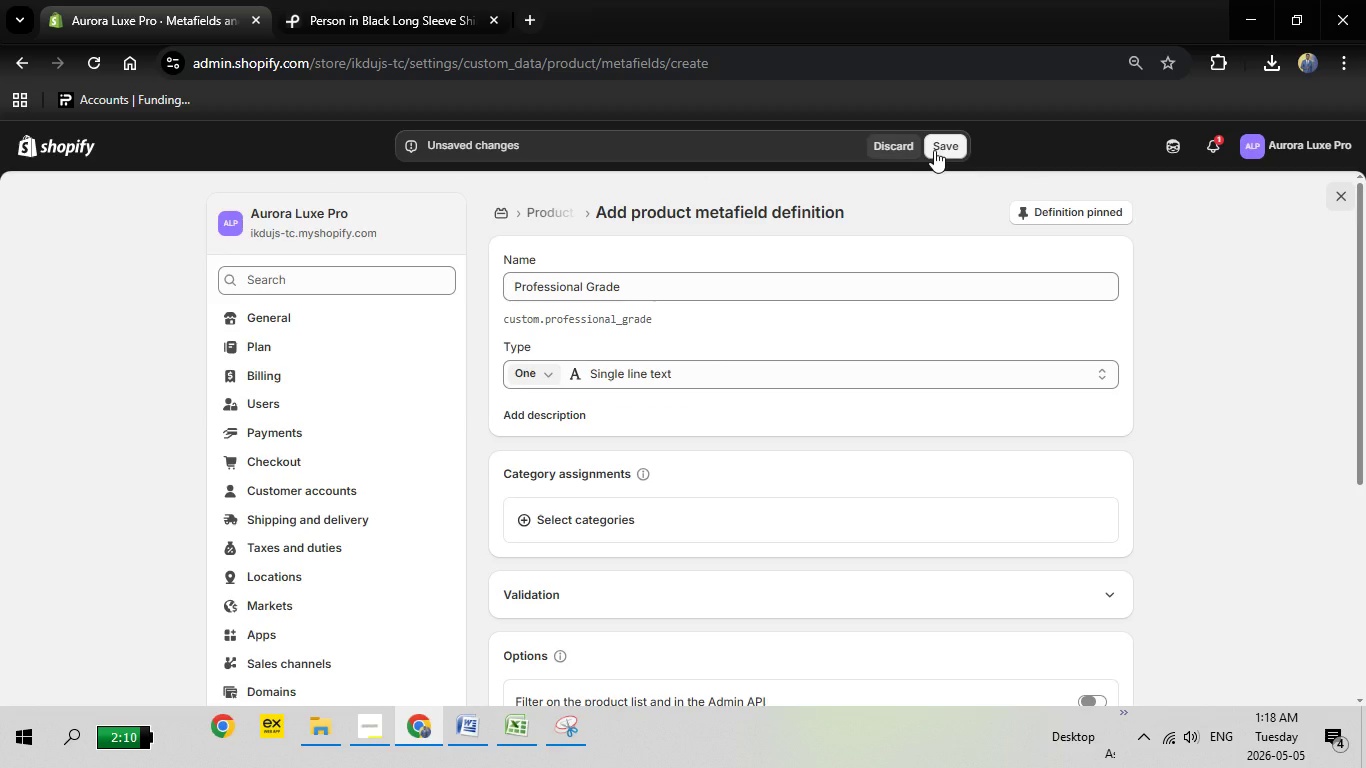 
left_click([701, 363])
 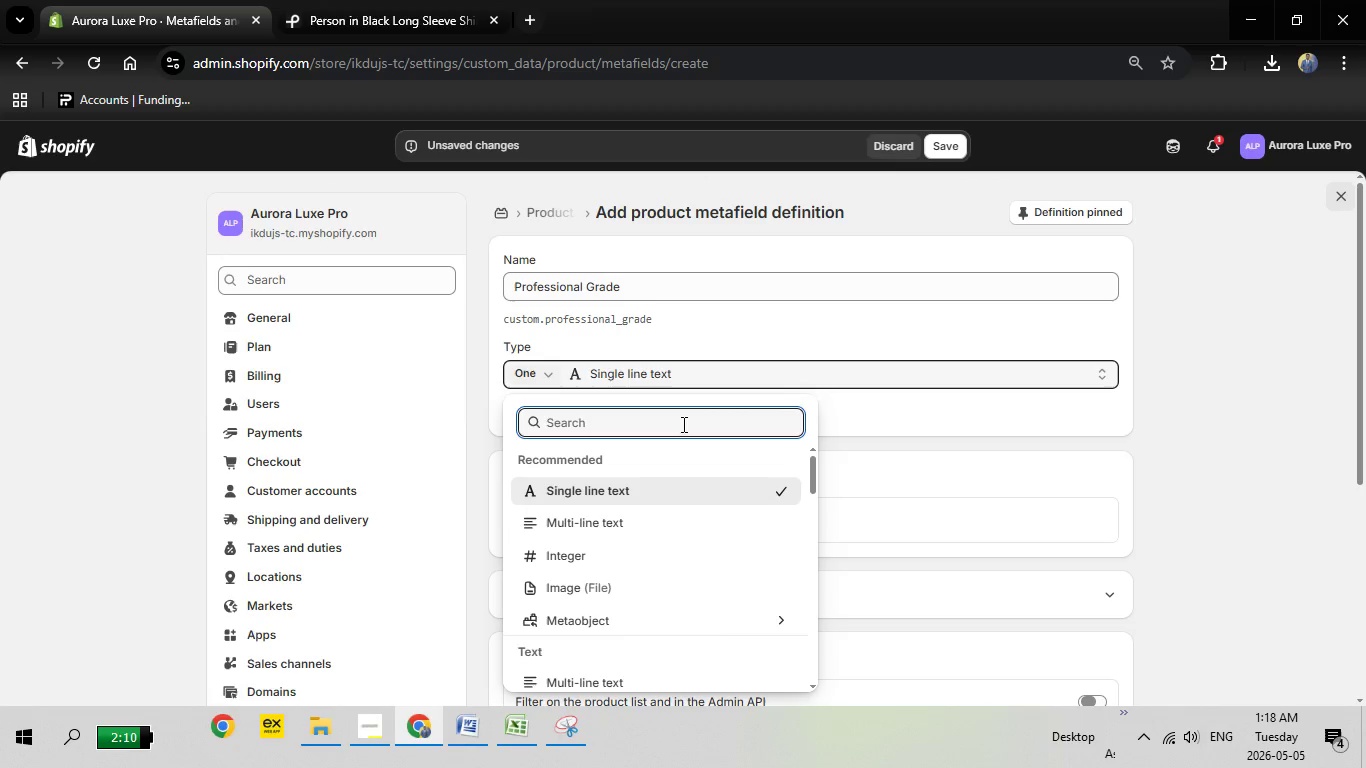 
scroll: coordinate [723, 535], scroll_direction: down, amount: 16.0
 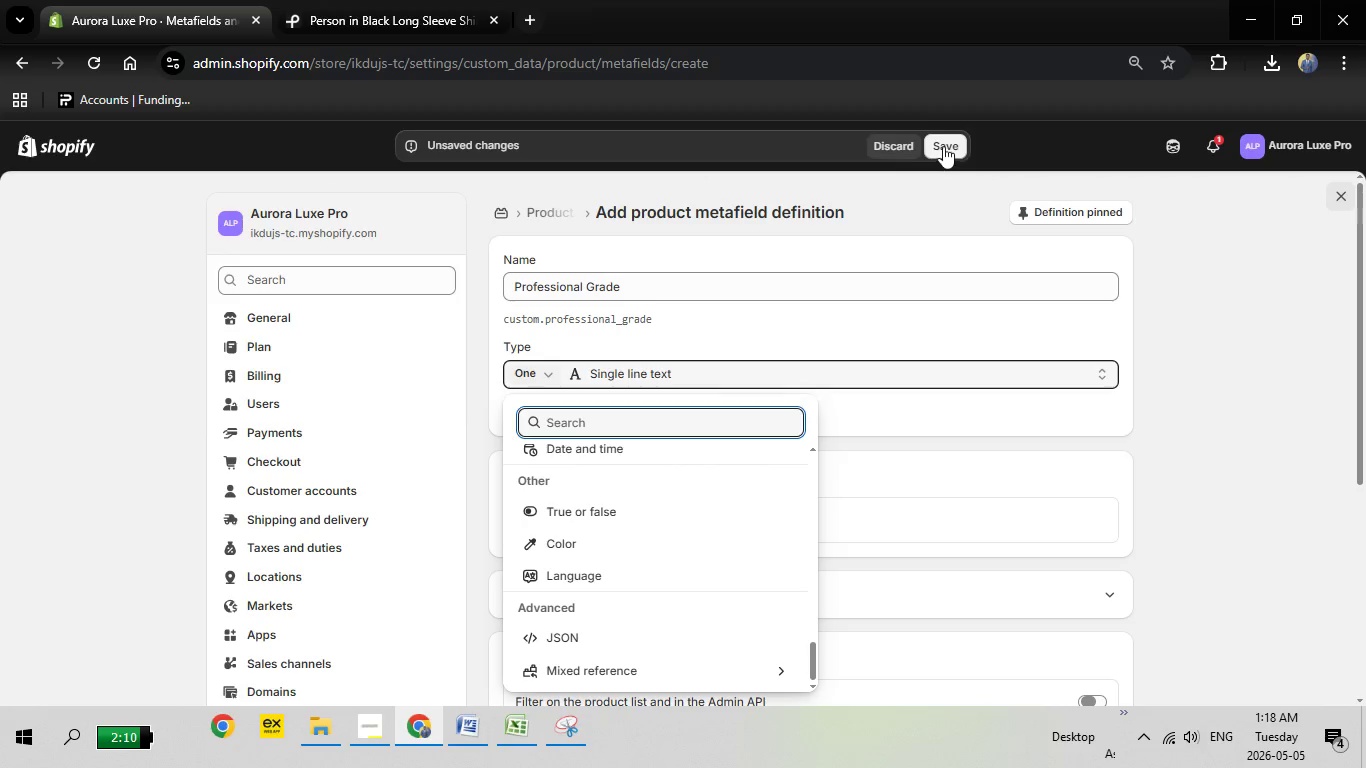 
left_click([943, 146])
 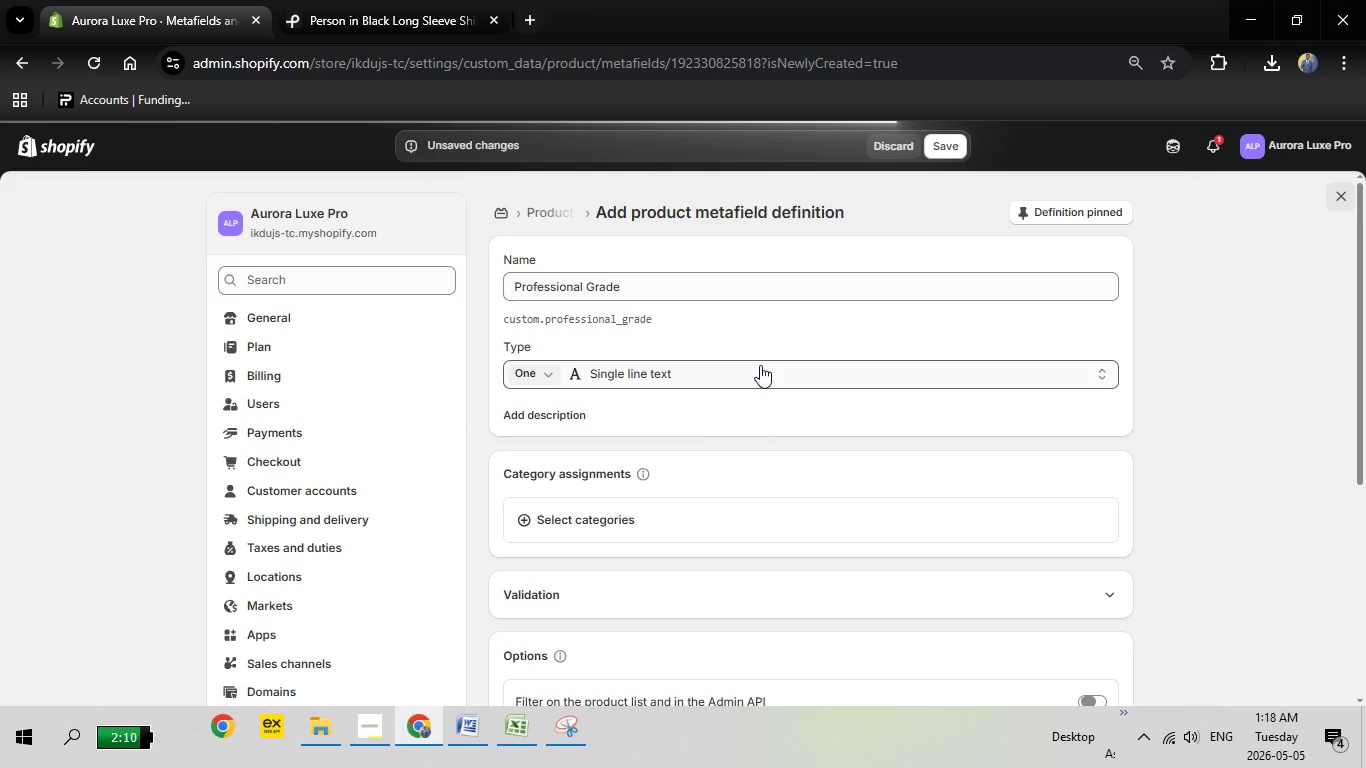 
wait(10.0)
 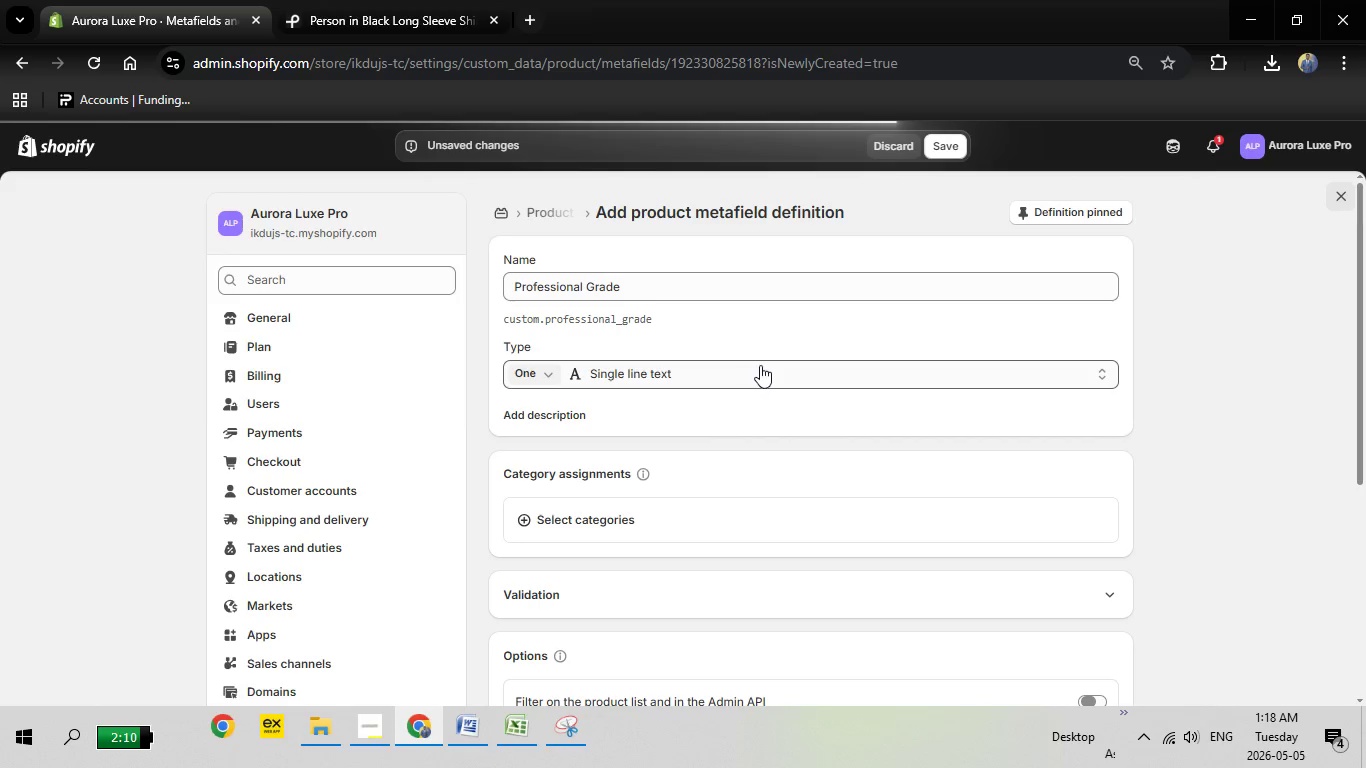 
scroll: coordinate [292, 468], scroll_direction: down, amount: 1.0
 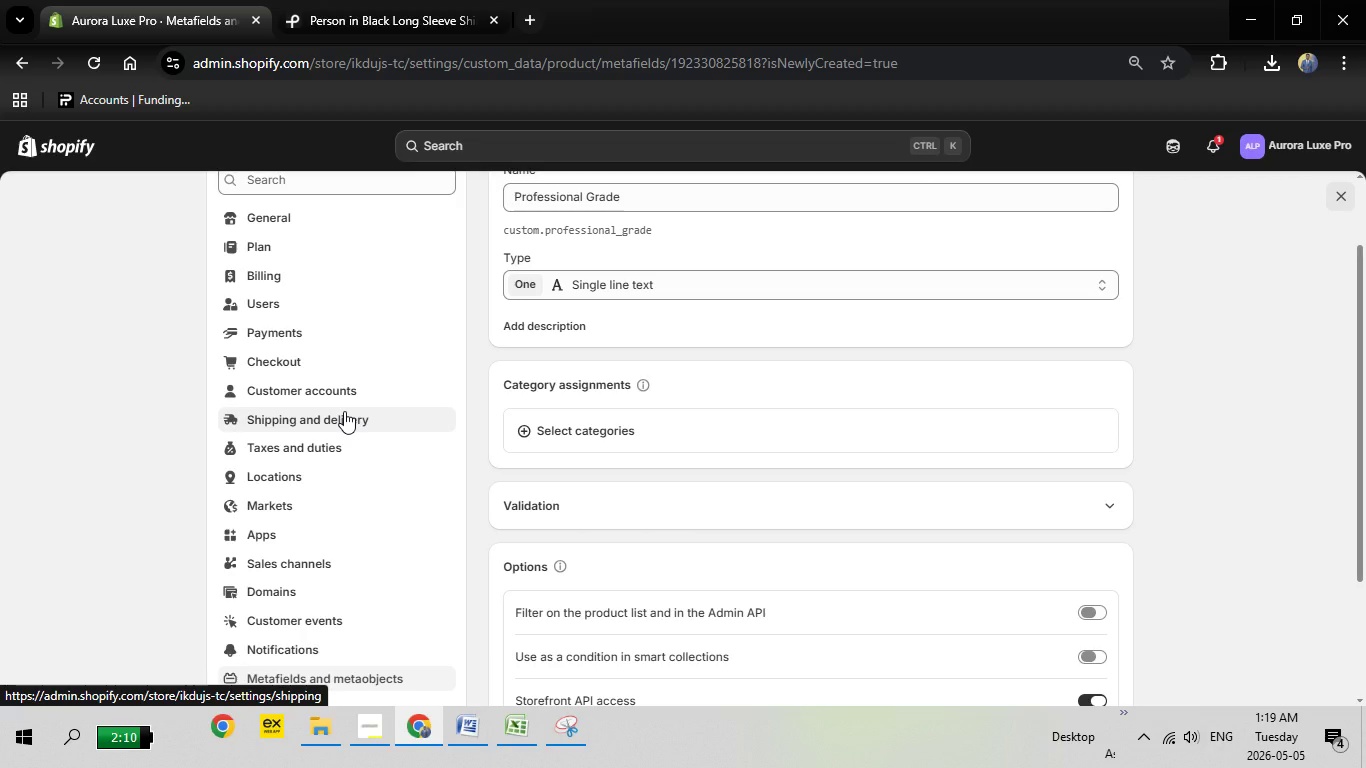 
left_click([344, 411])
 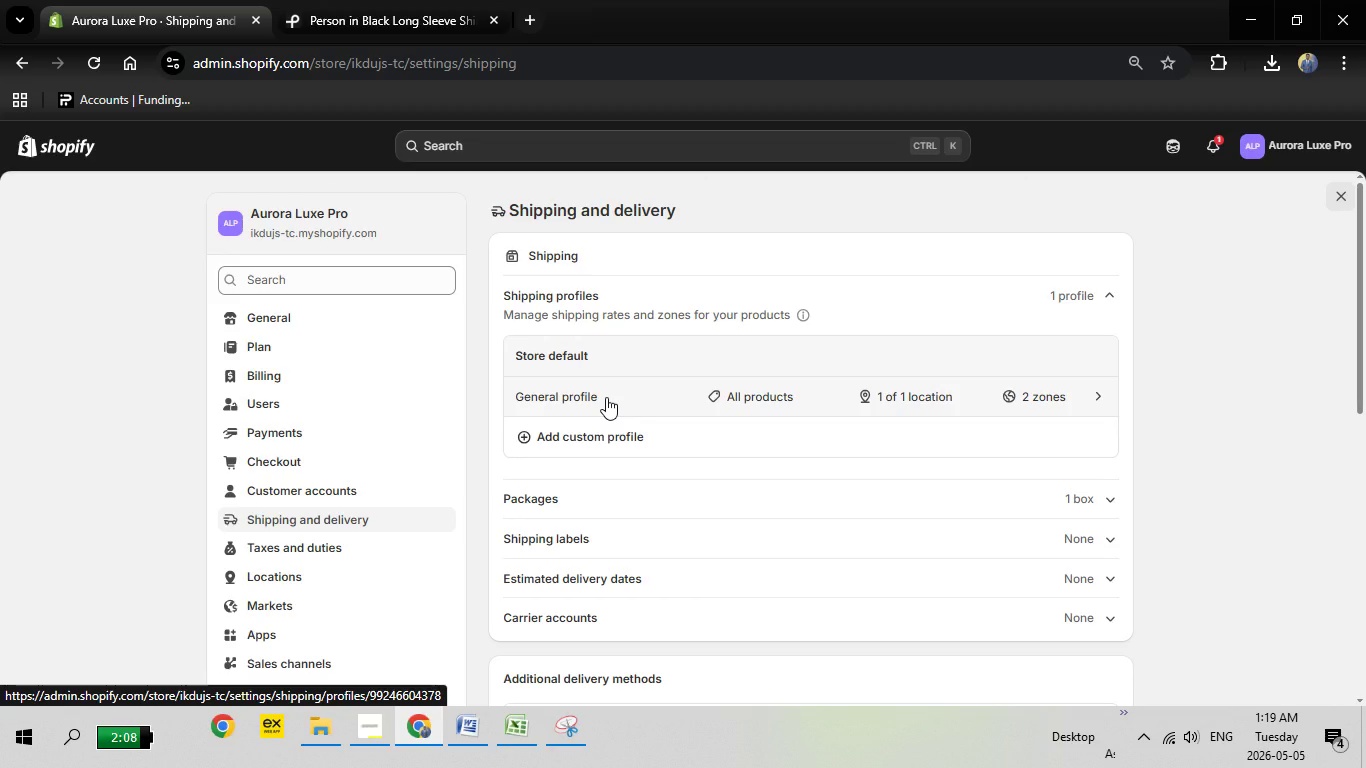 
wait(24.12)
 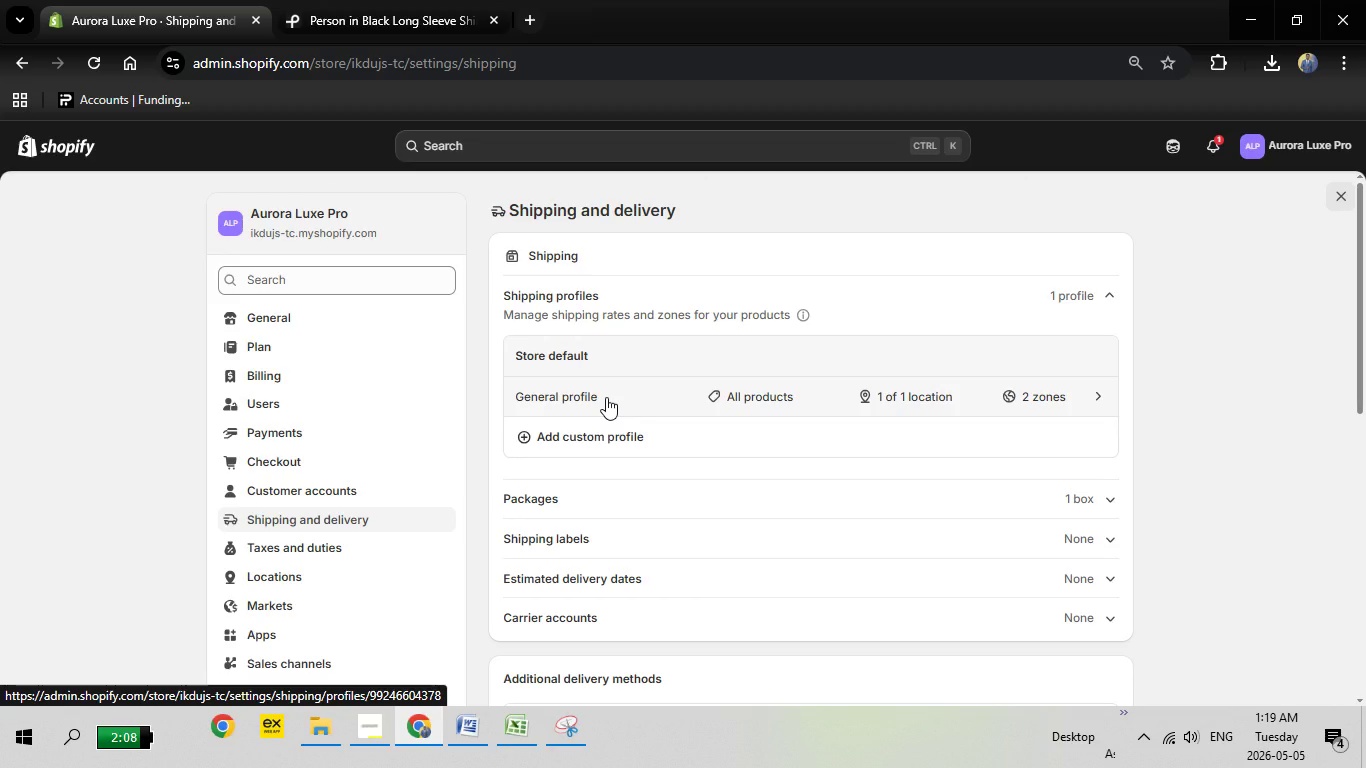 
mouse_move([654, 376])
 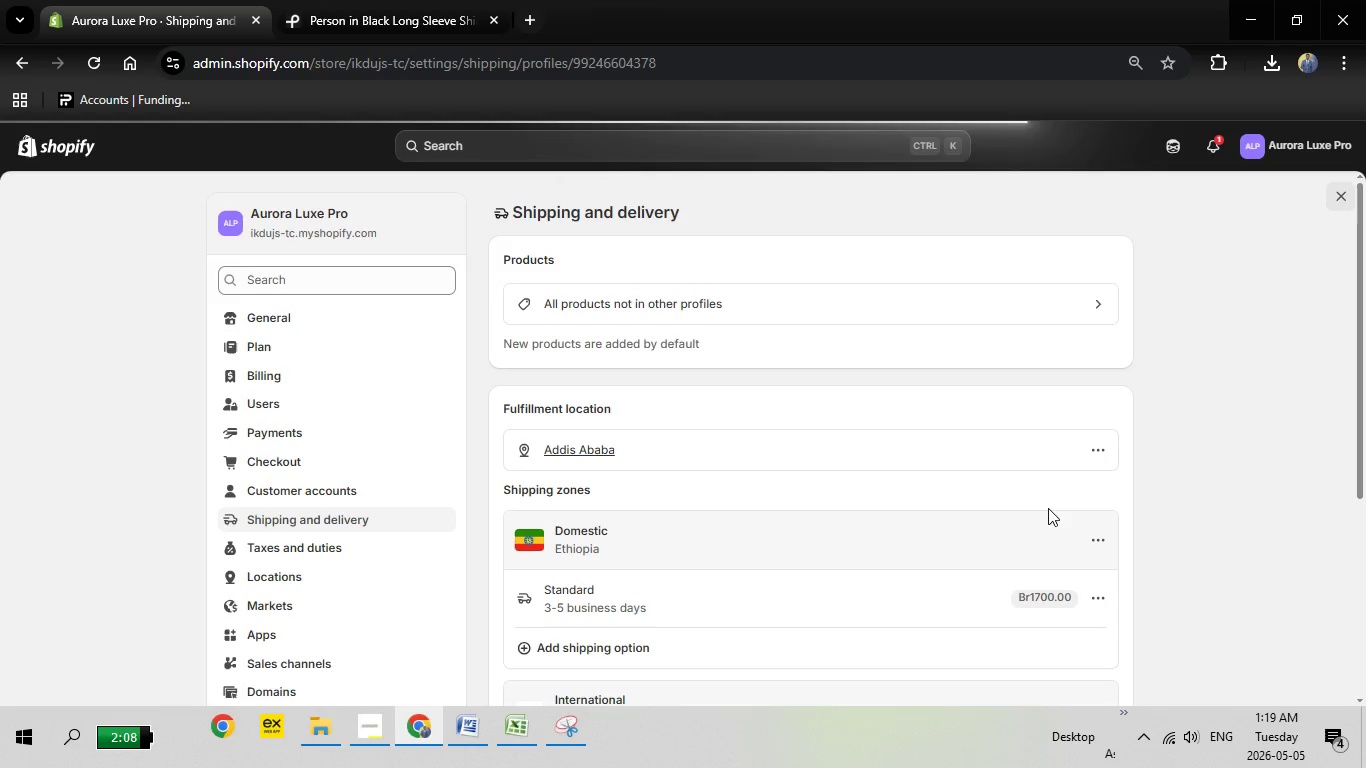 
scroll: coordinate [1049, 507], scroll_direction: up, amount: 1.0
 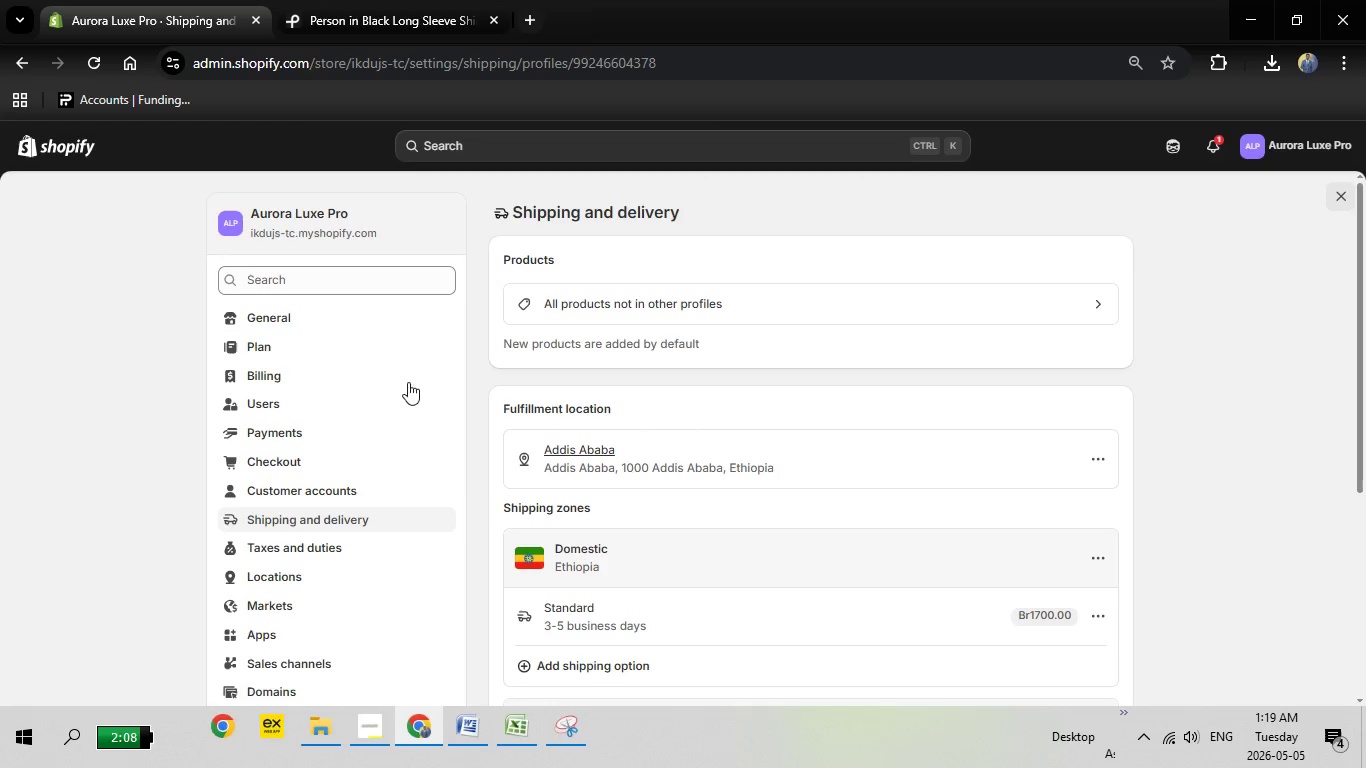 
left_click([360, 523])
 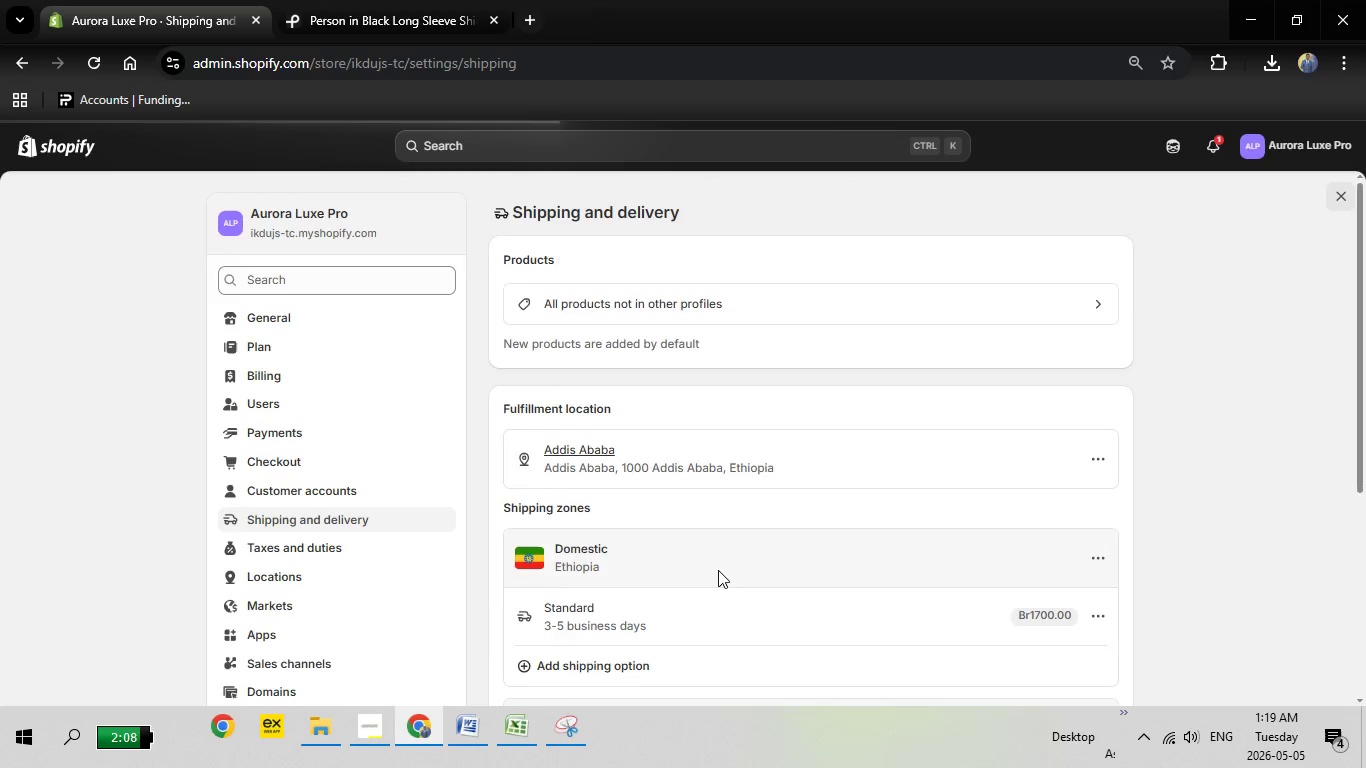 
wait(11.84)
 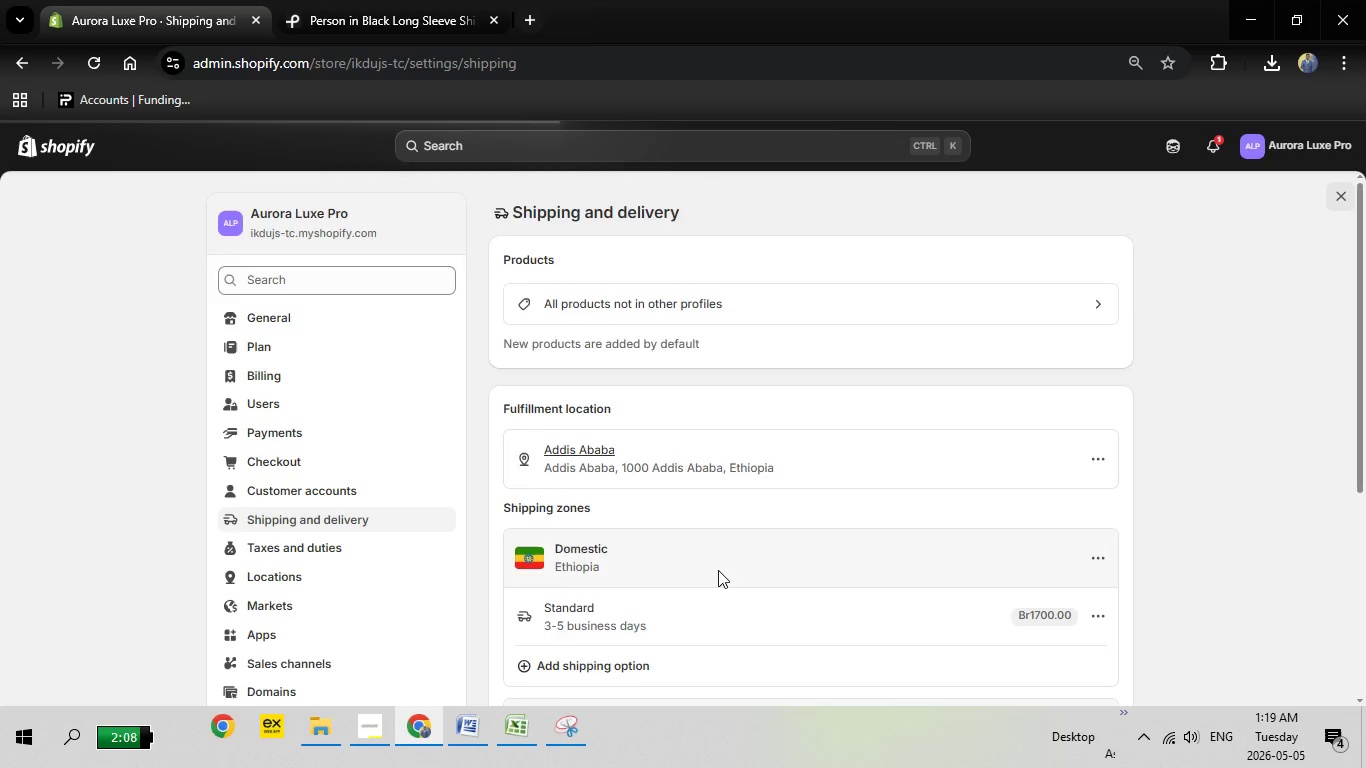 
left_click([624, 438])
 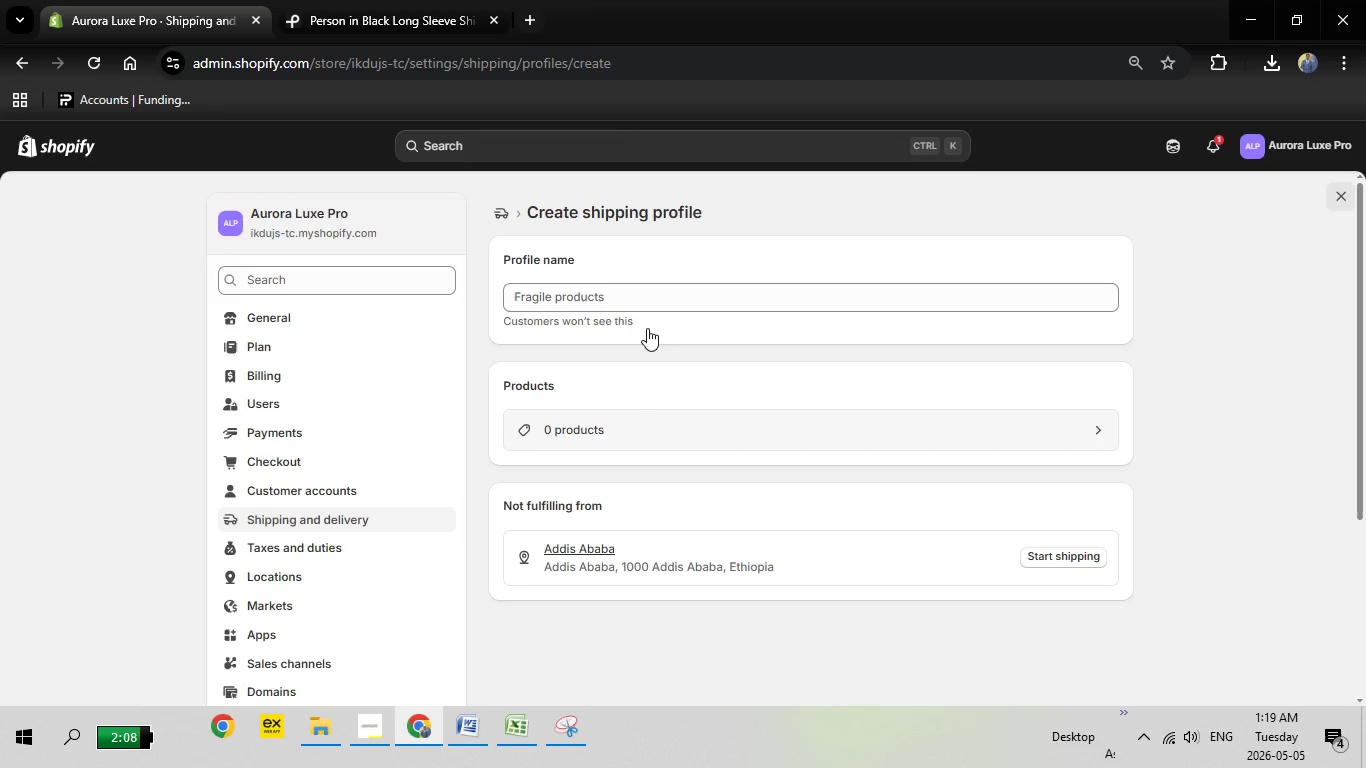 
left_click([632, 290])
 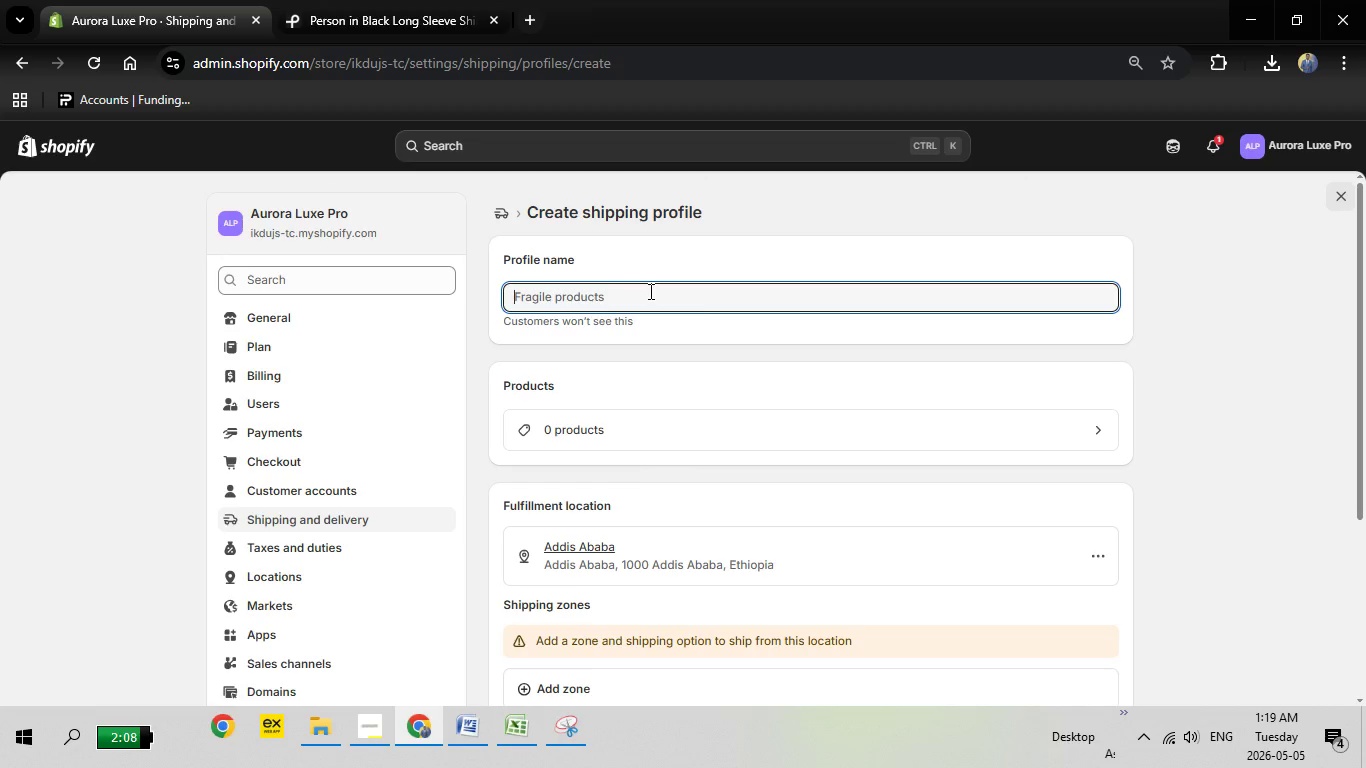 
type(West Coast Warehouse)
 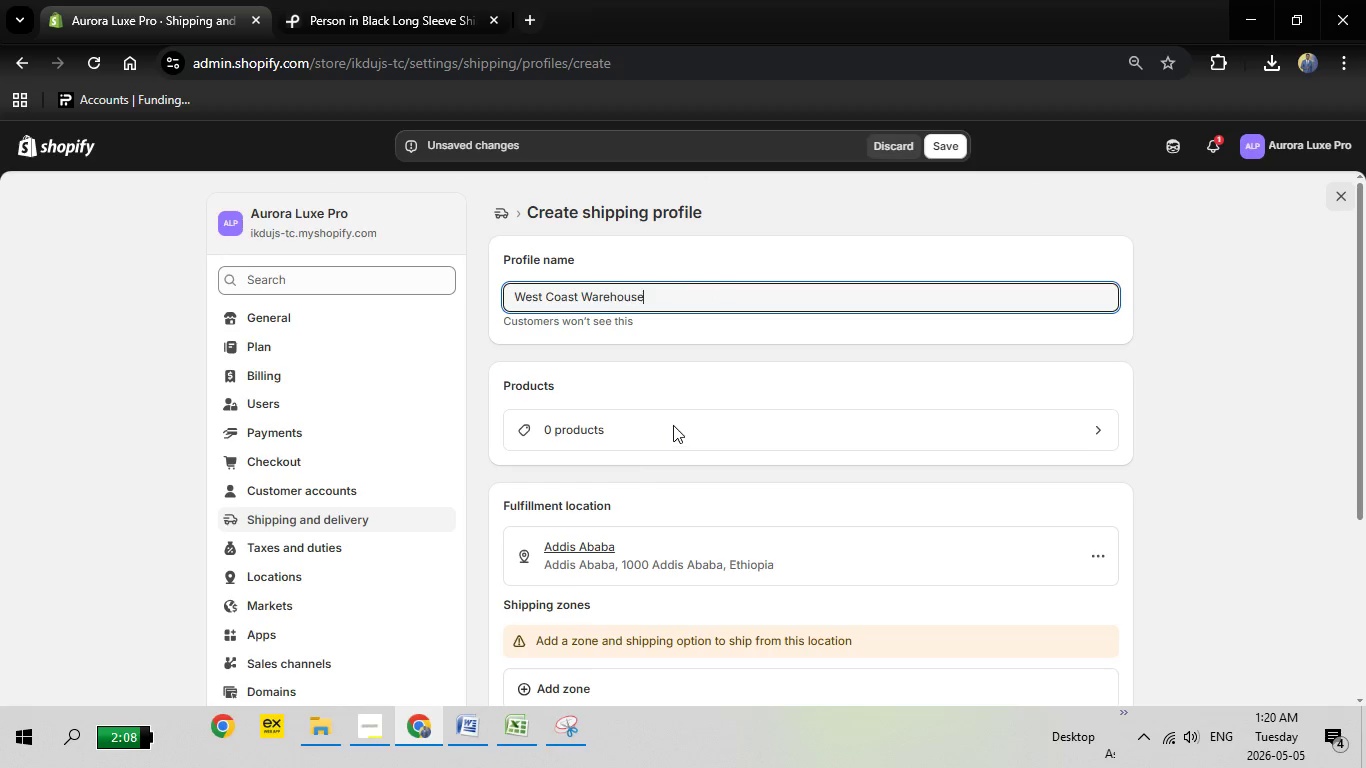 
left_click([584, 428])
 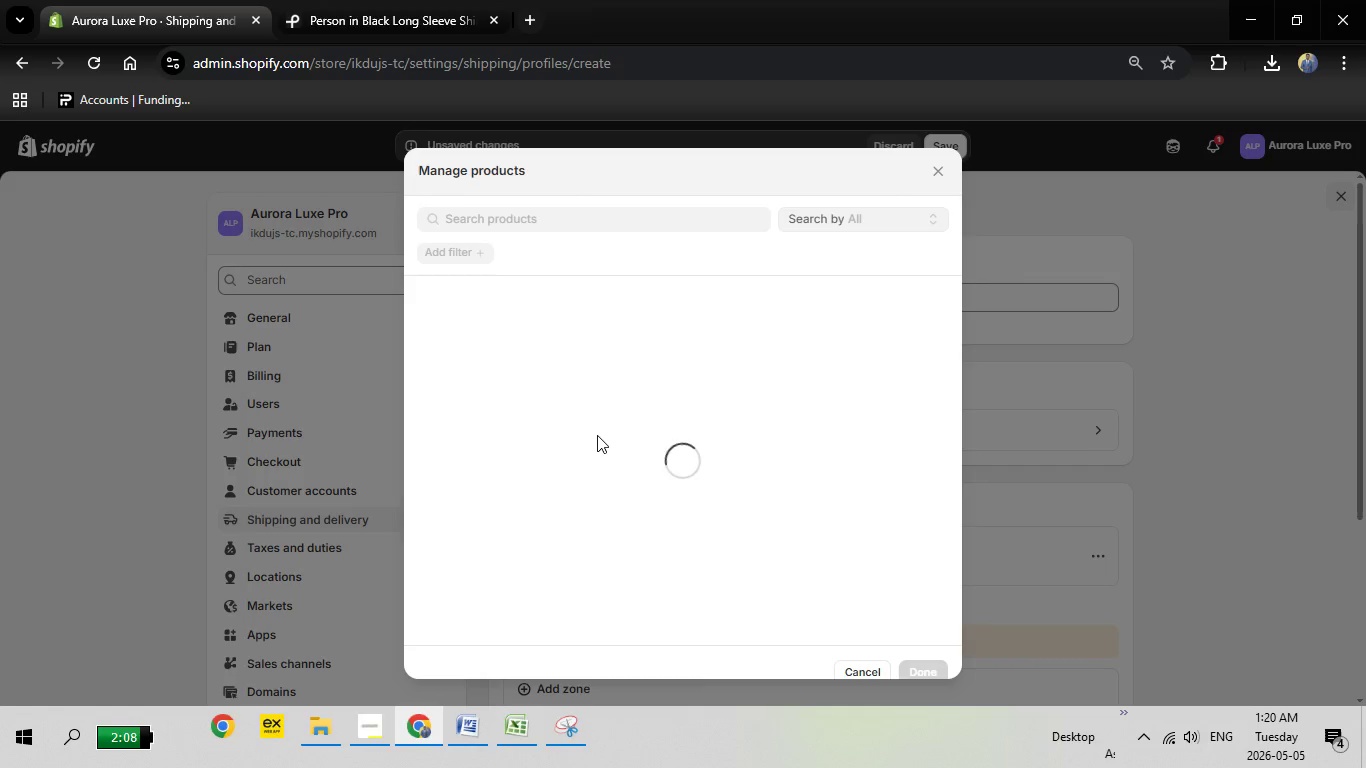 
scroll: coordinate [596, 434], scroll_direction: down, amount: 1.0
 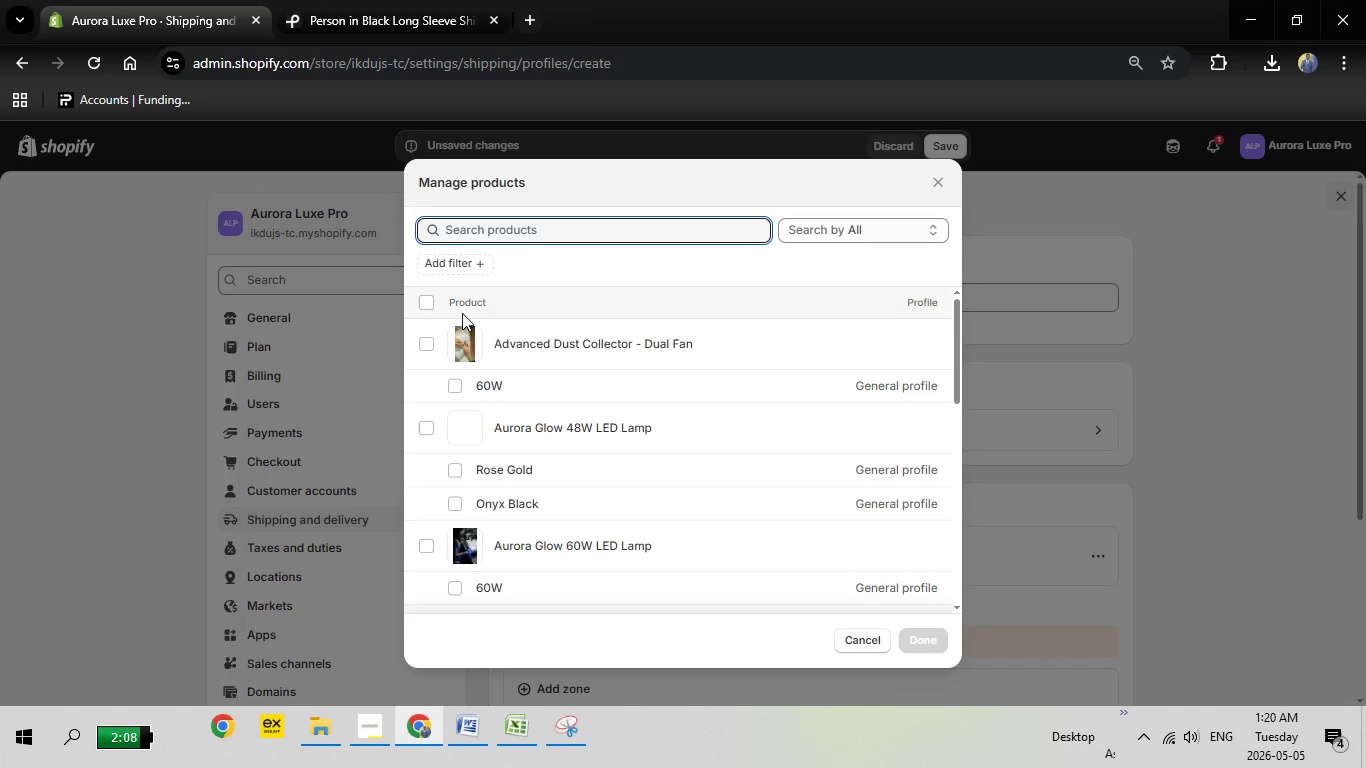 
left_click([426, 308])
 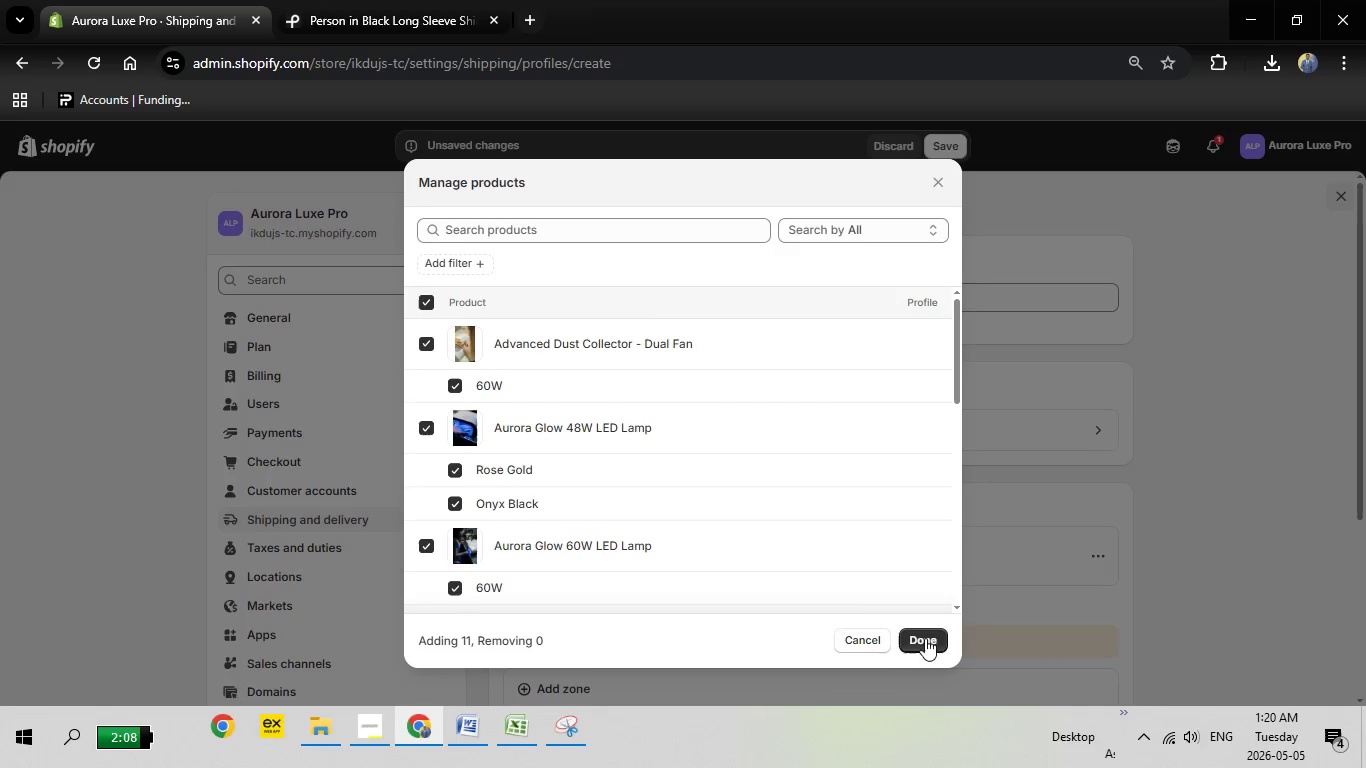 
left_click([915, 642])
 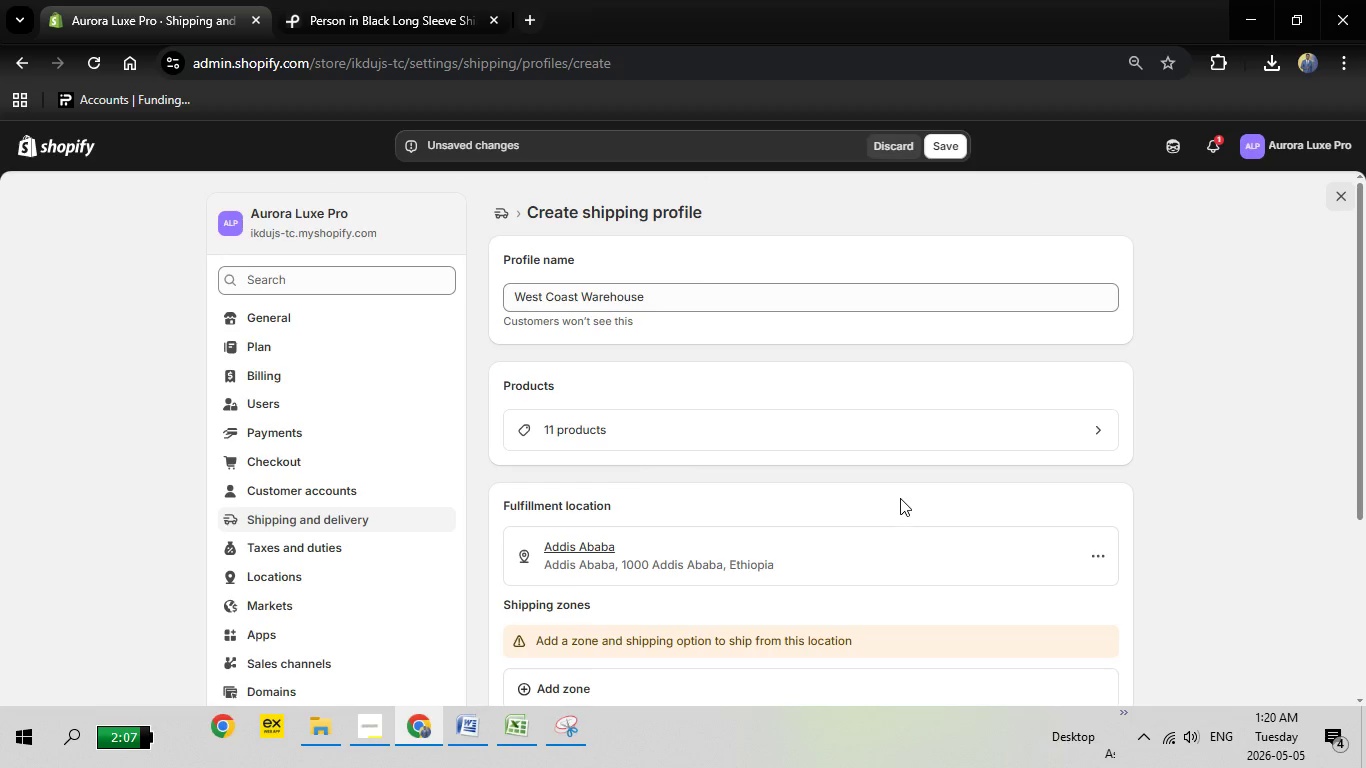 
scroll: coordinate [900, 498], scroll_direction: down, amount: 1.0
 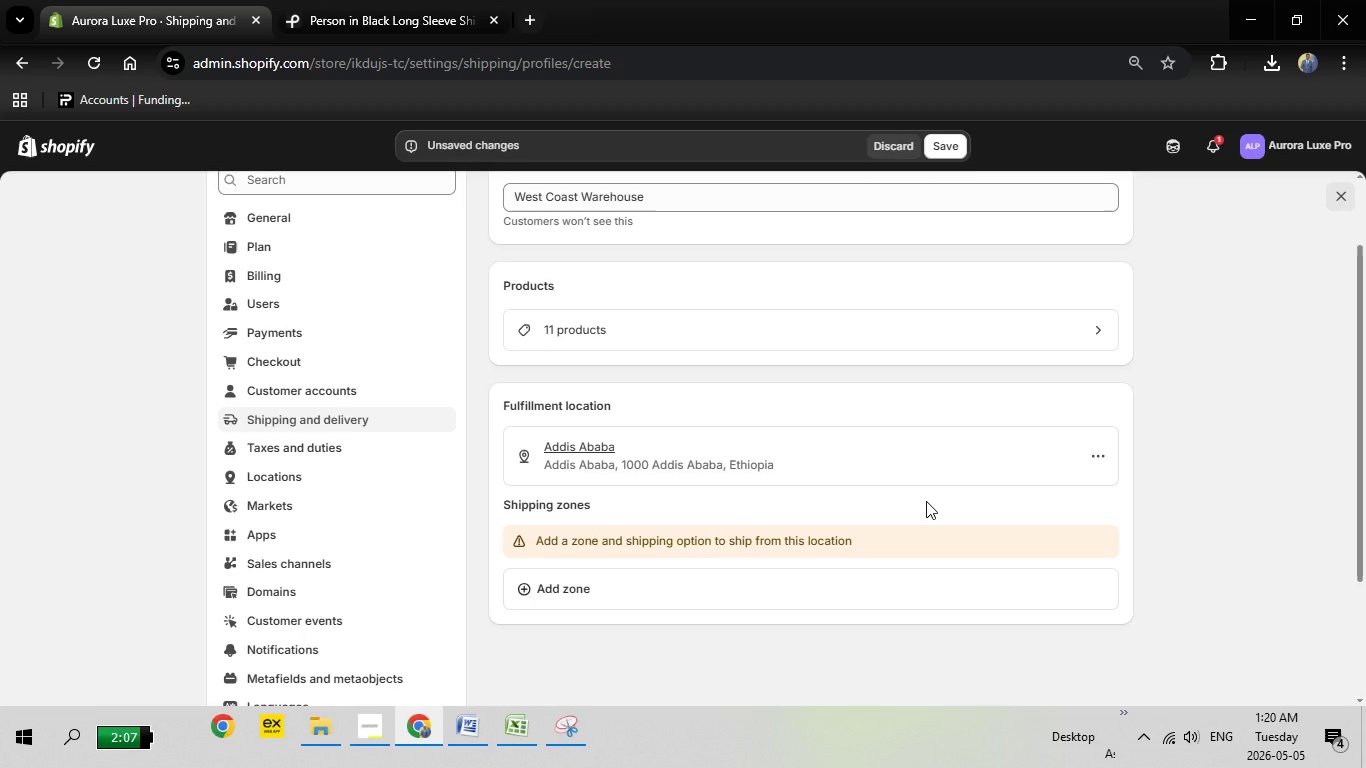 
wait(8.55)
 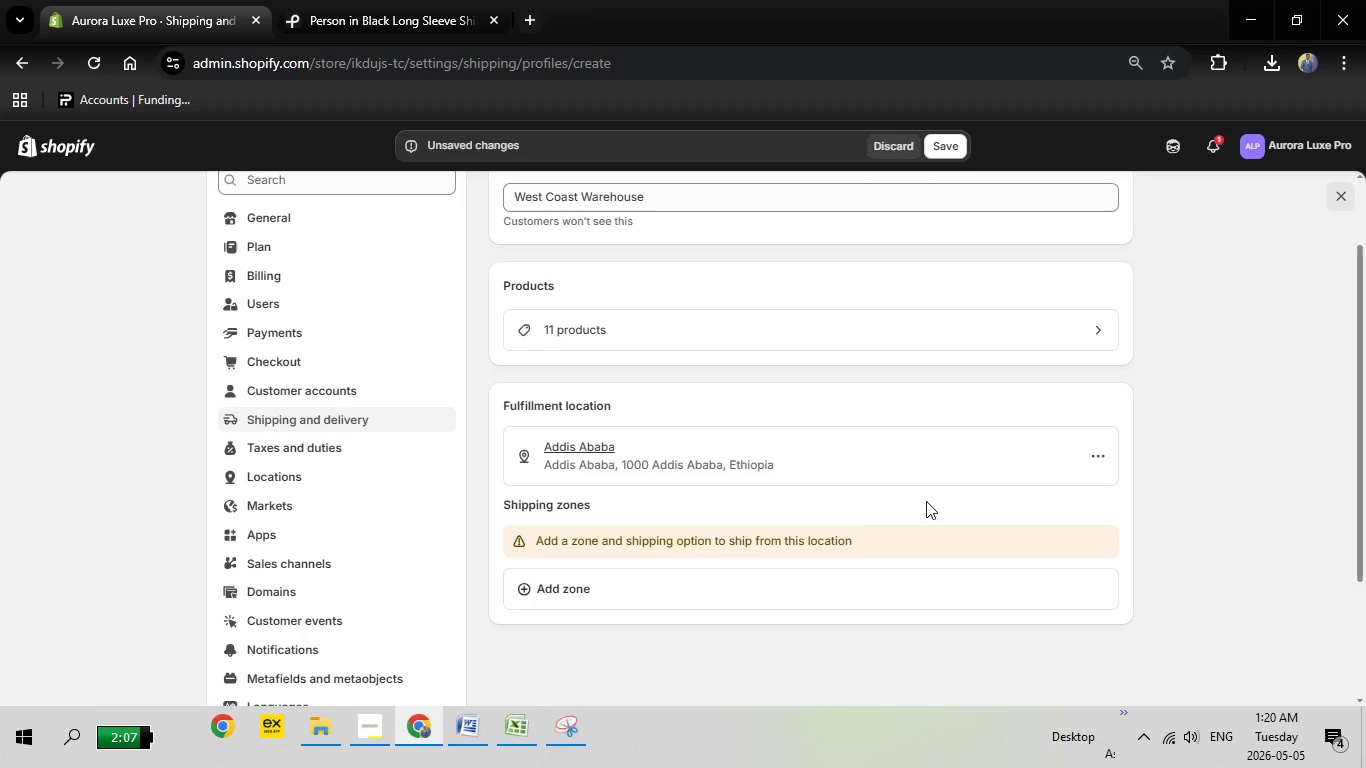 
left_click([1090, 453])
 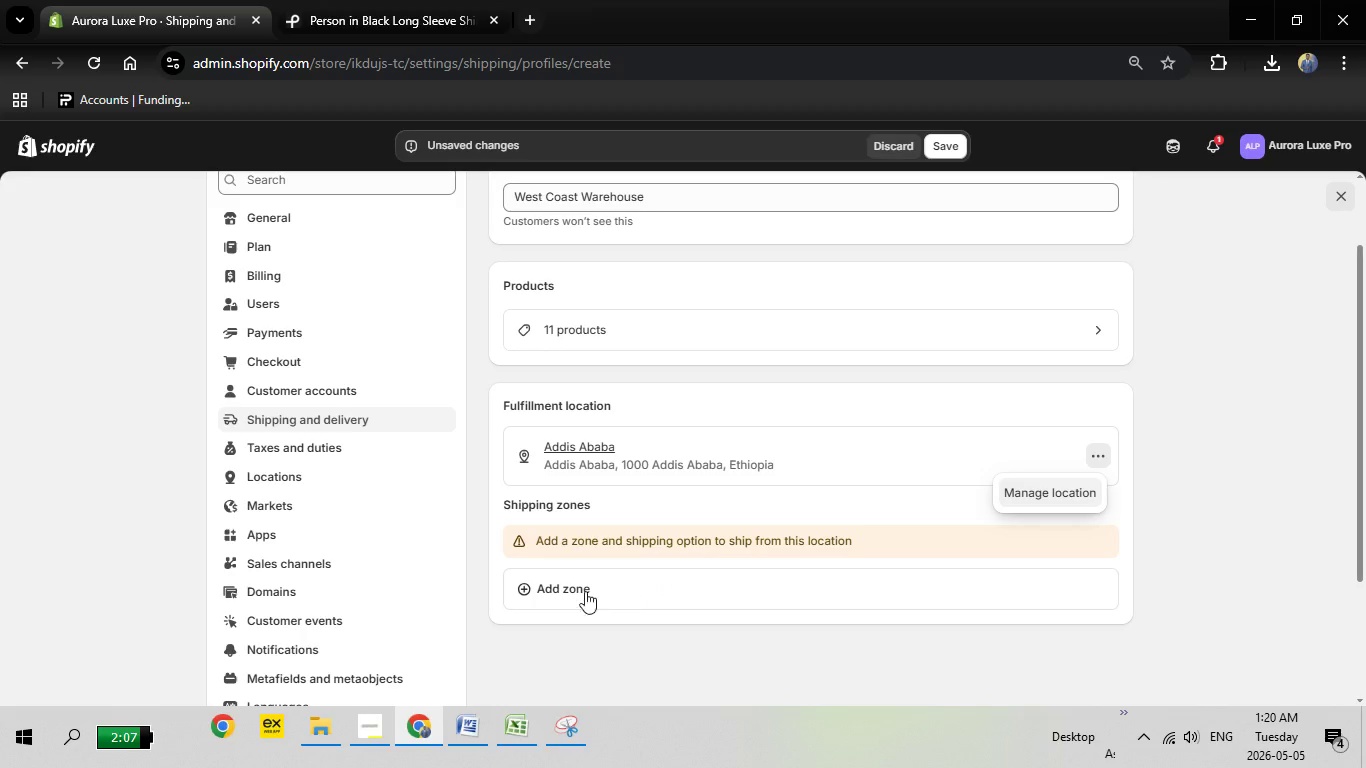 
left_click([577, 592])
 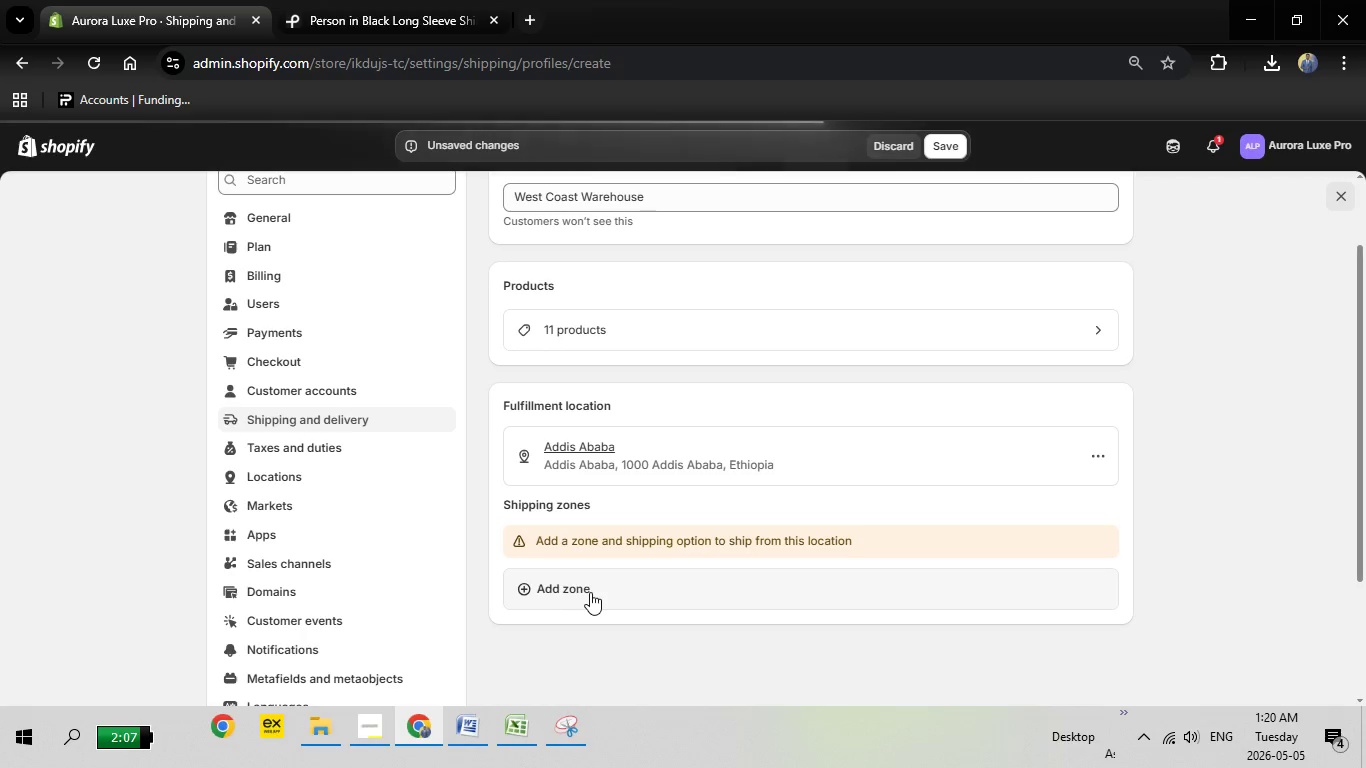 
mouse_move([645, 575])
 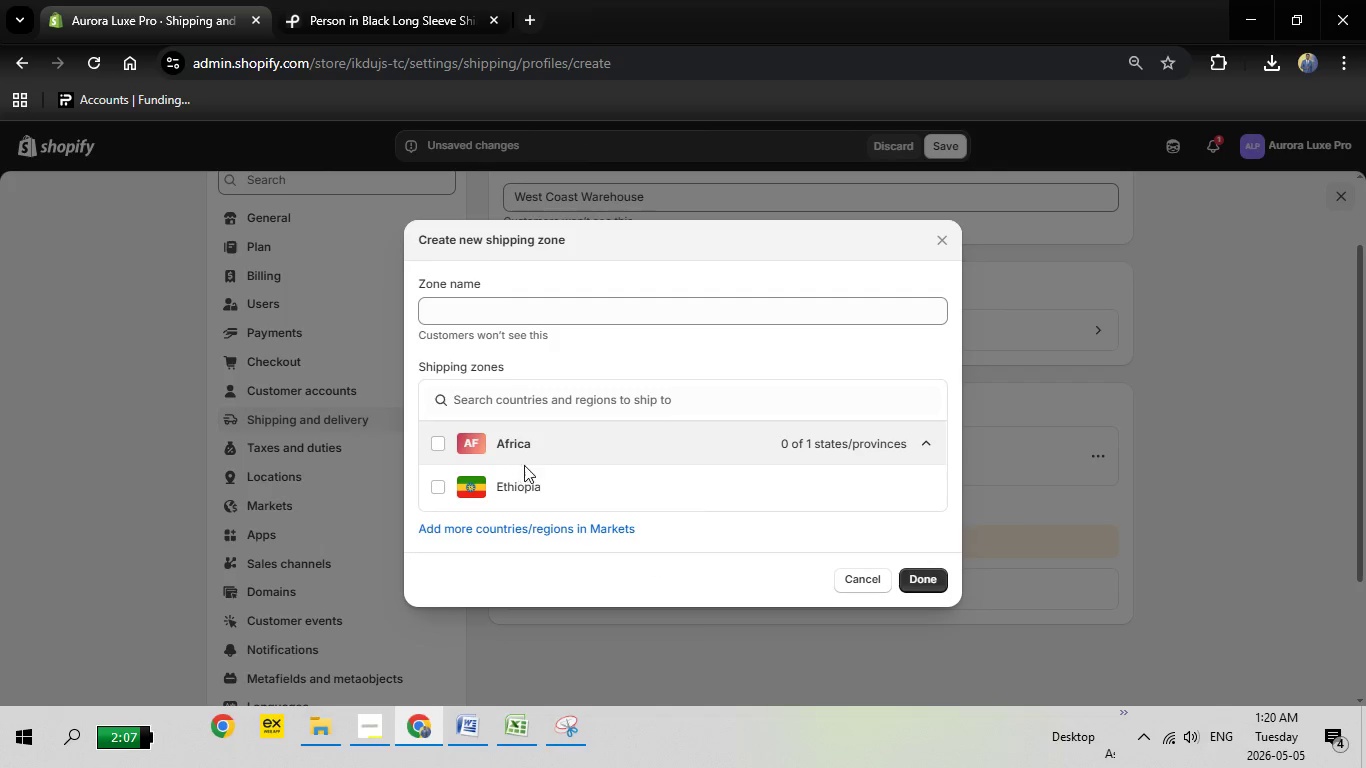 
scroll: coordinate [526, 465], scroll_direction: down, amount: 2.0
 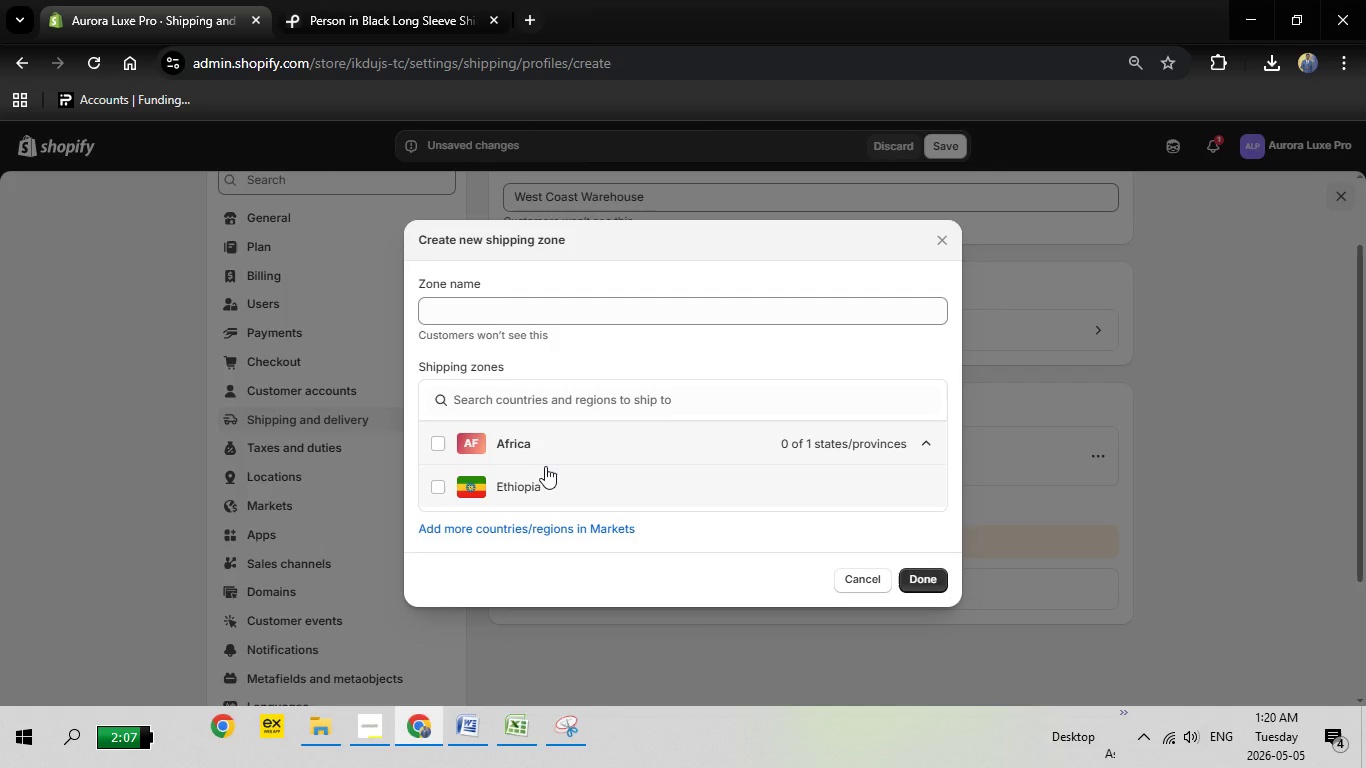 
scroll: coordinate [547, 459], scroll_direction: up, amount: 3.0
 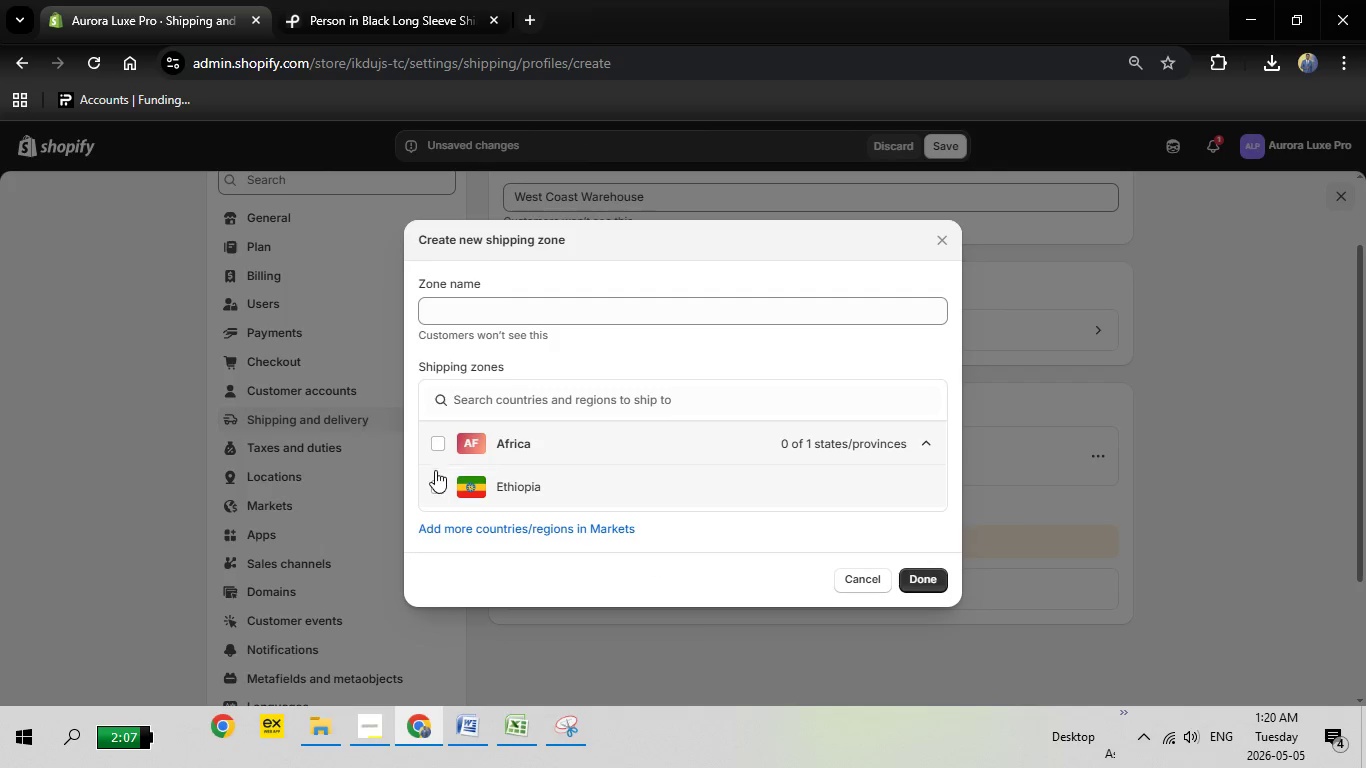 
left_click([431, 473])
 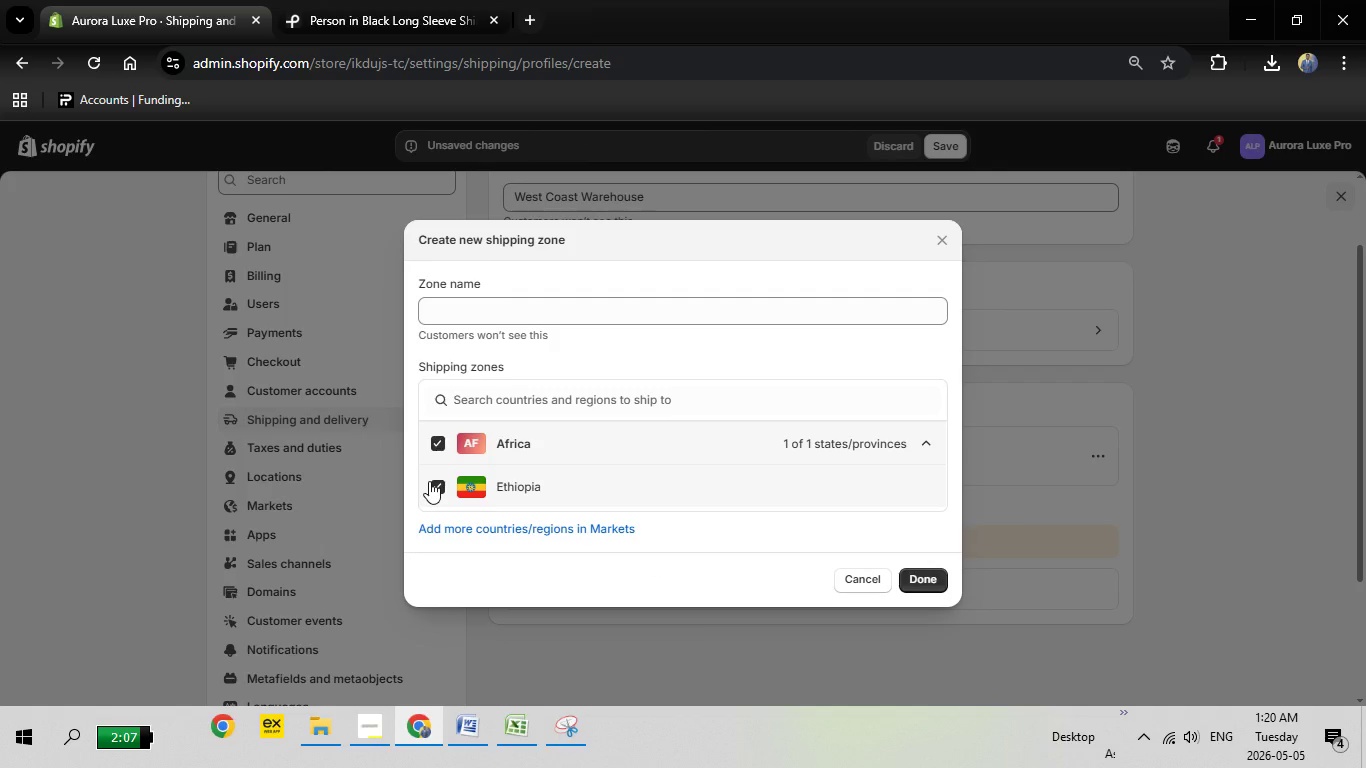 
left_click([429, 481])
 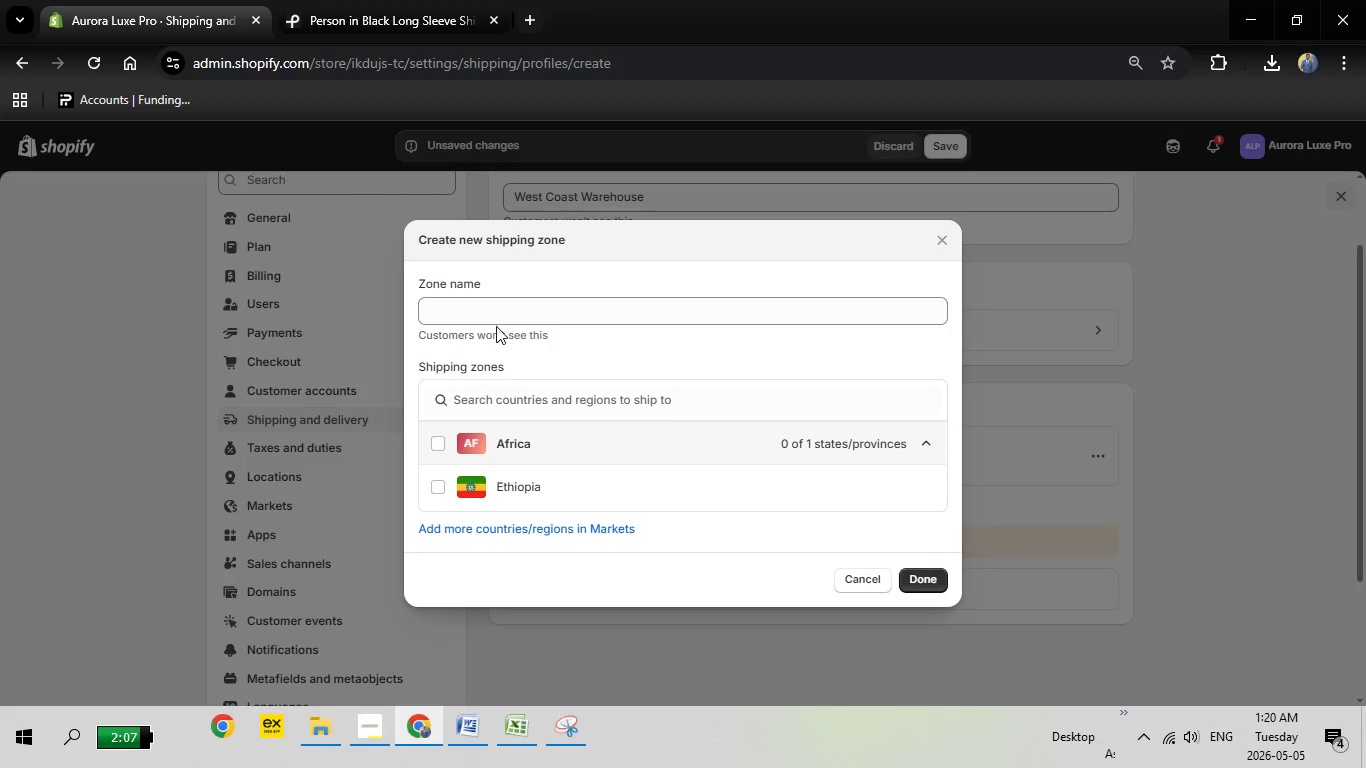 
left_click([496, 324])
 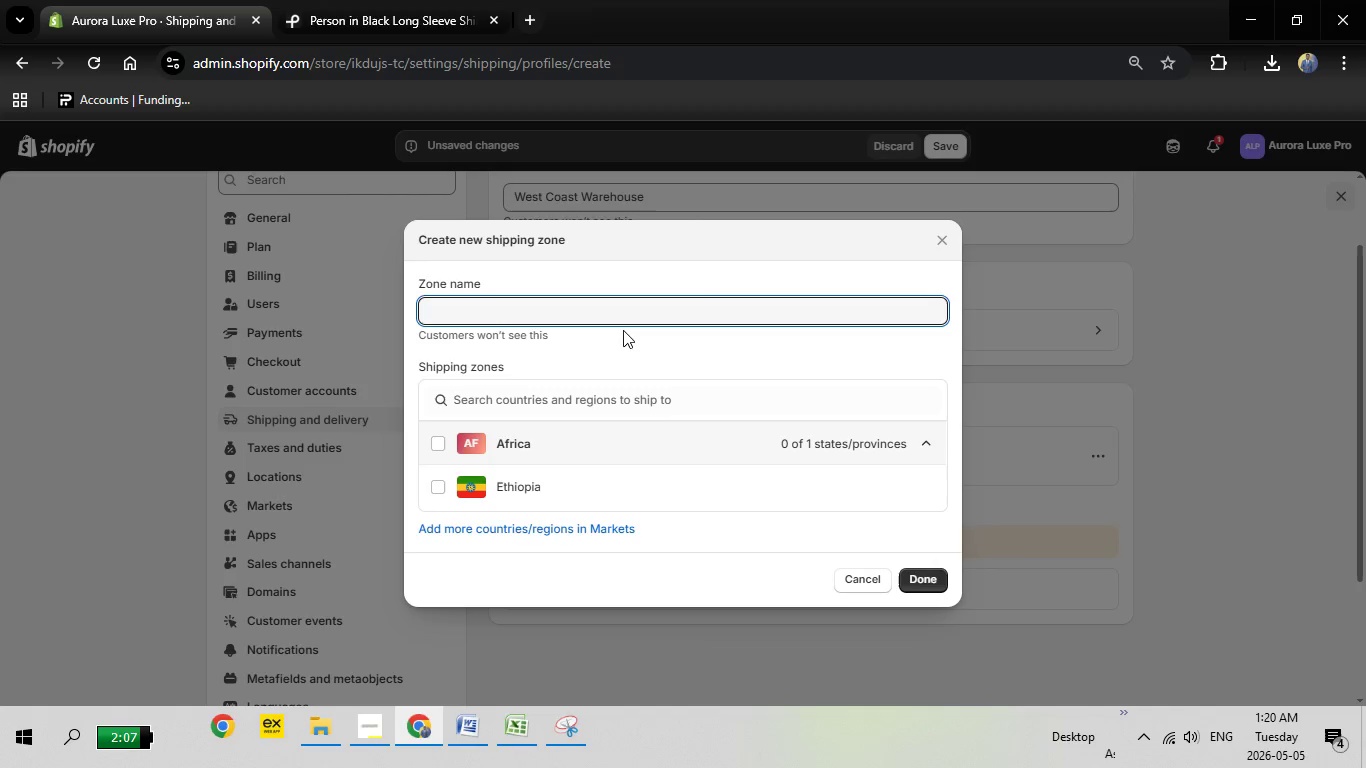 
key(CapsLock)
 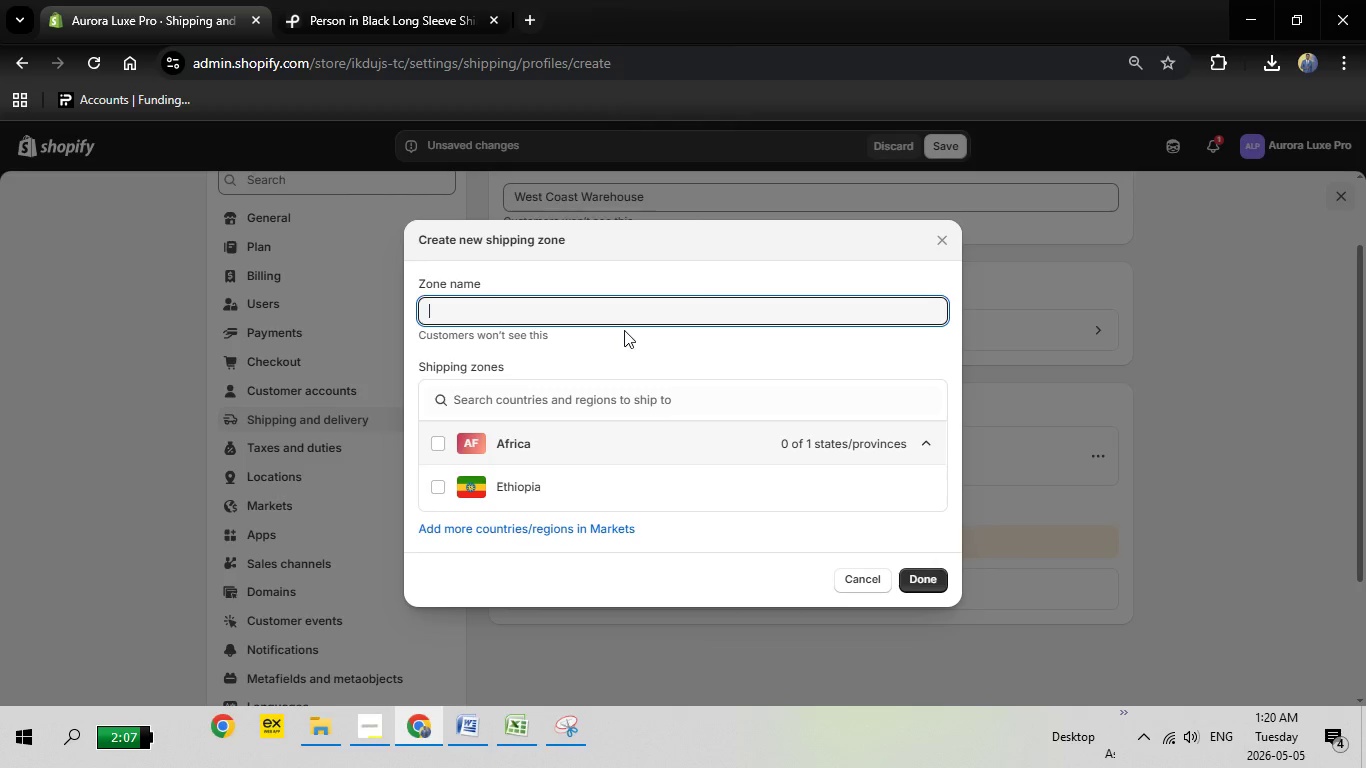 
key(U)
 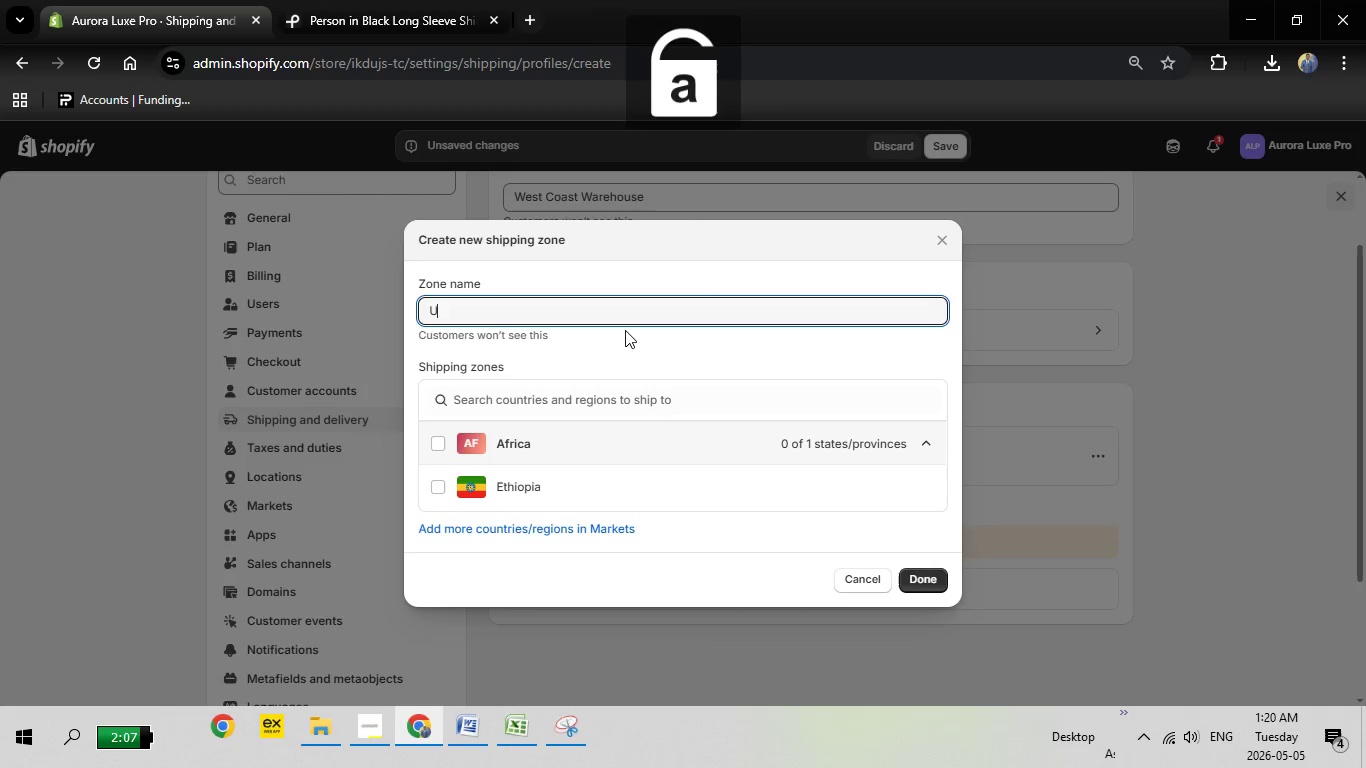 
key(CapsLock)
 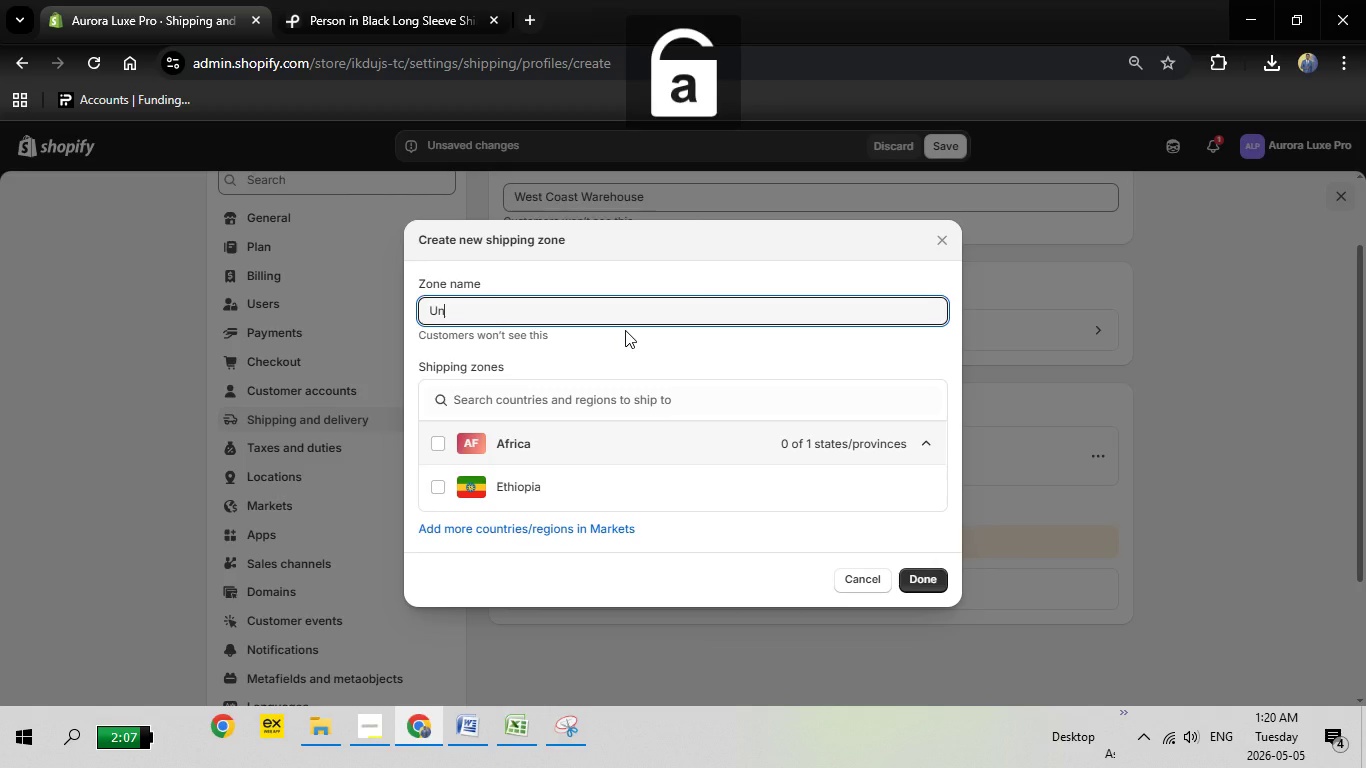 
key(N)
 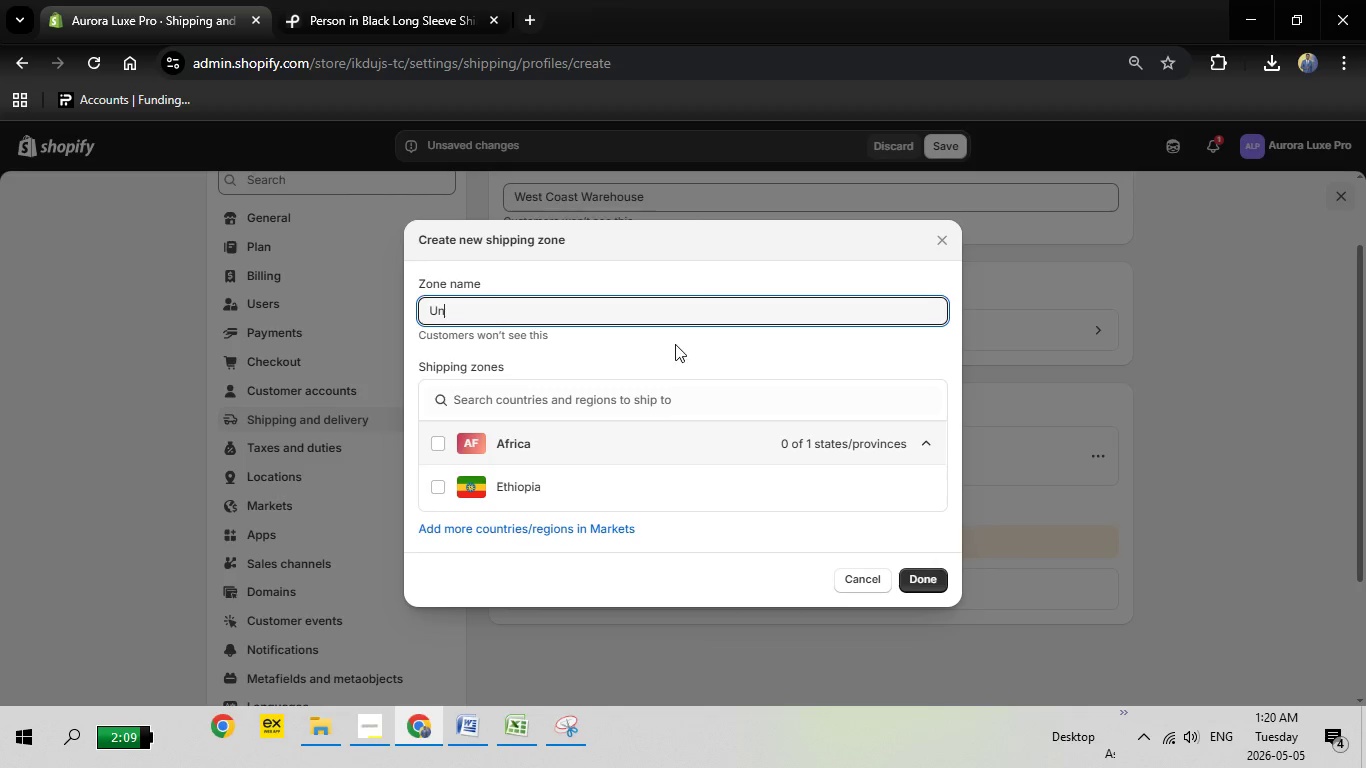 
wait(5.66)
 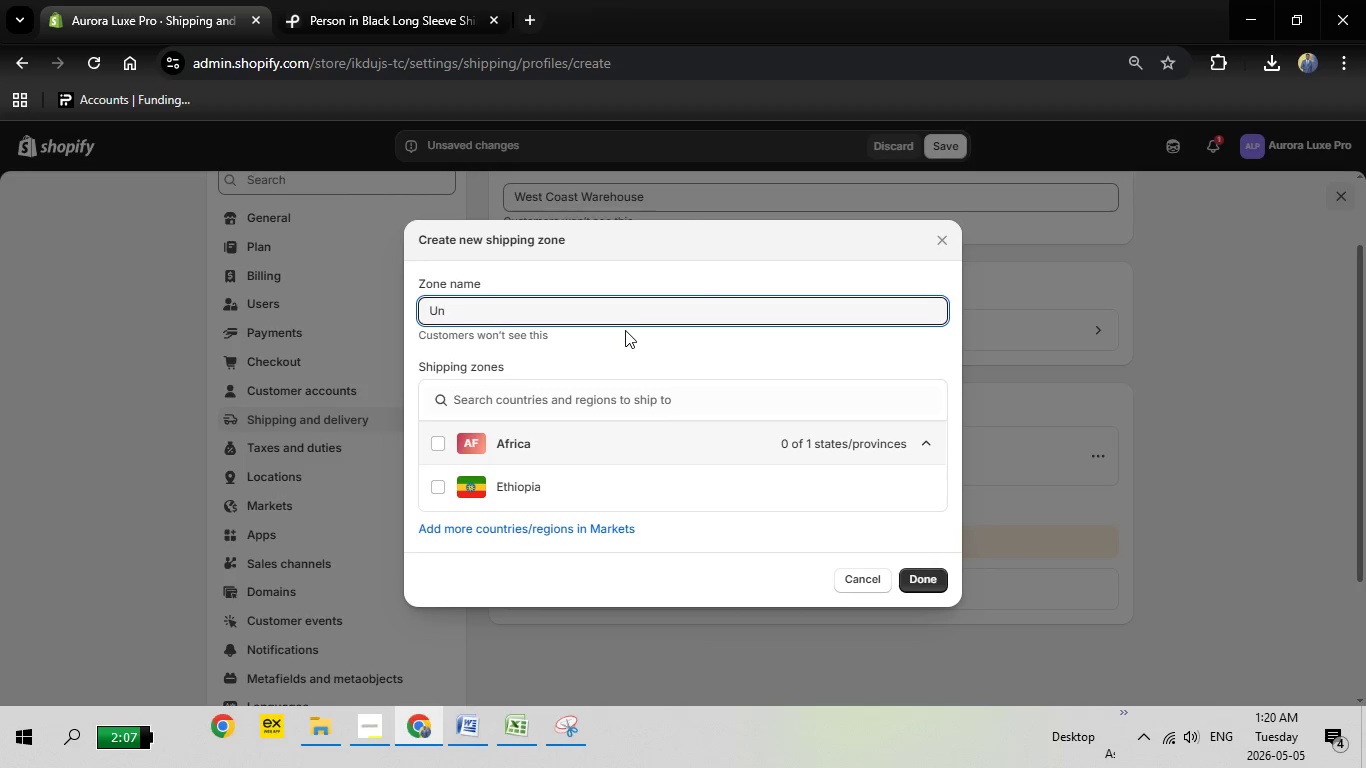 
type(ited States)
 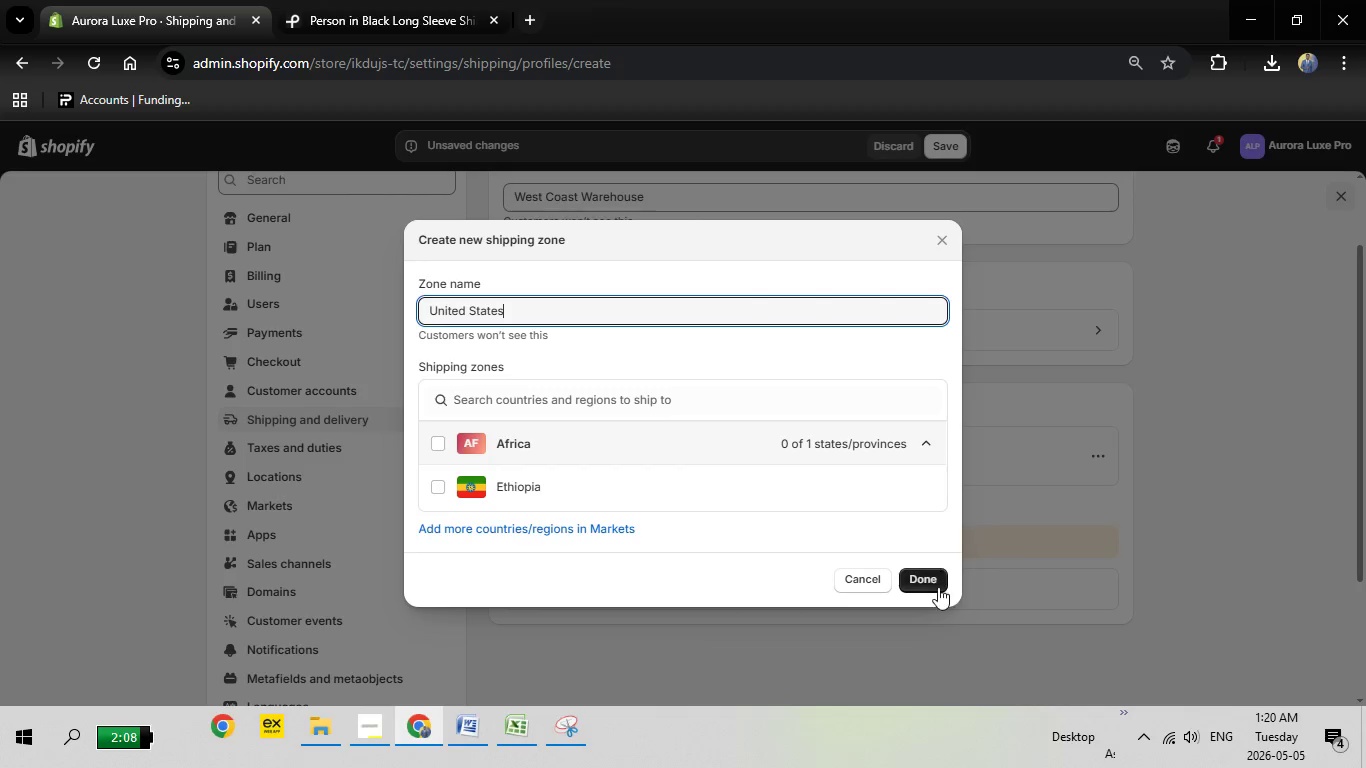 
left_click([937, 586])
 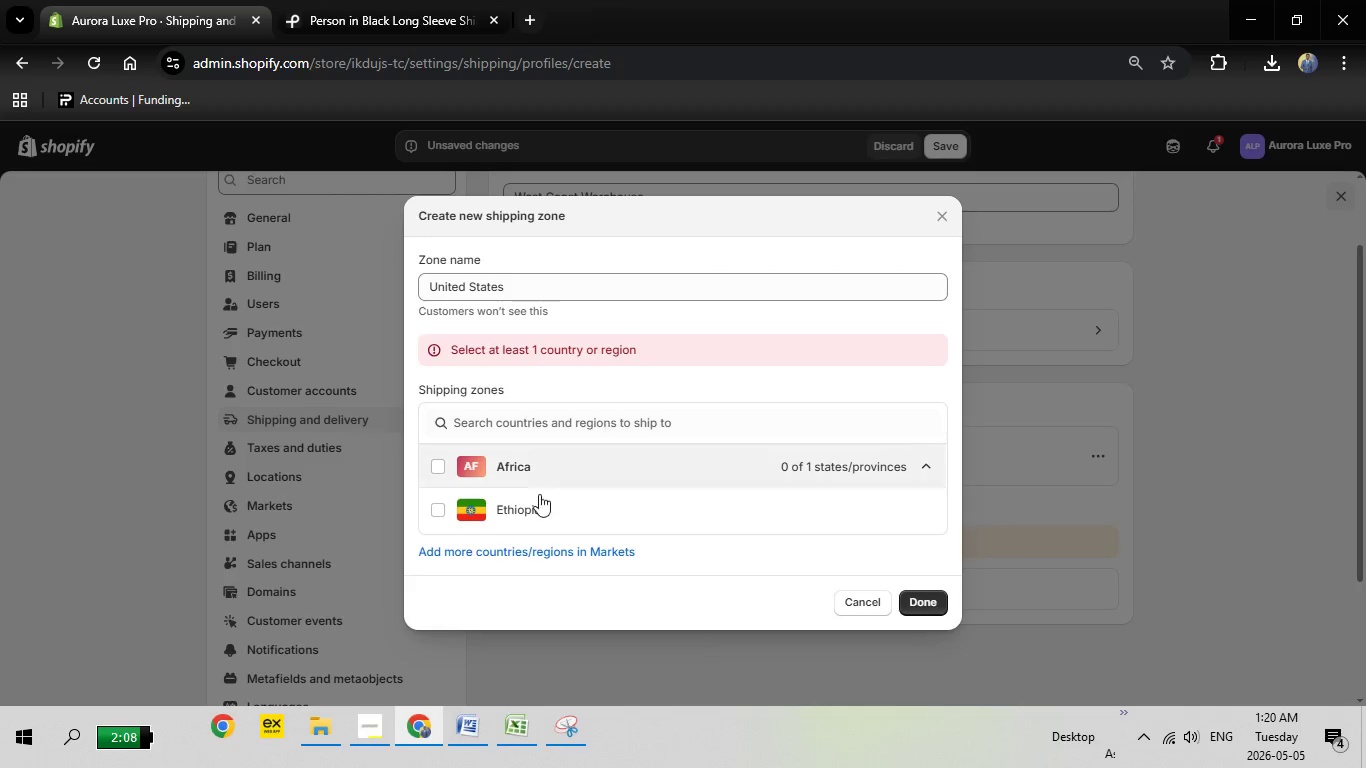 
left_click([525, 548])
 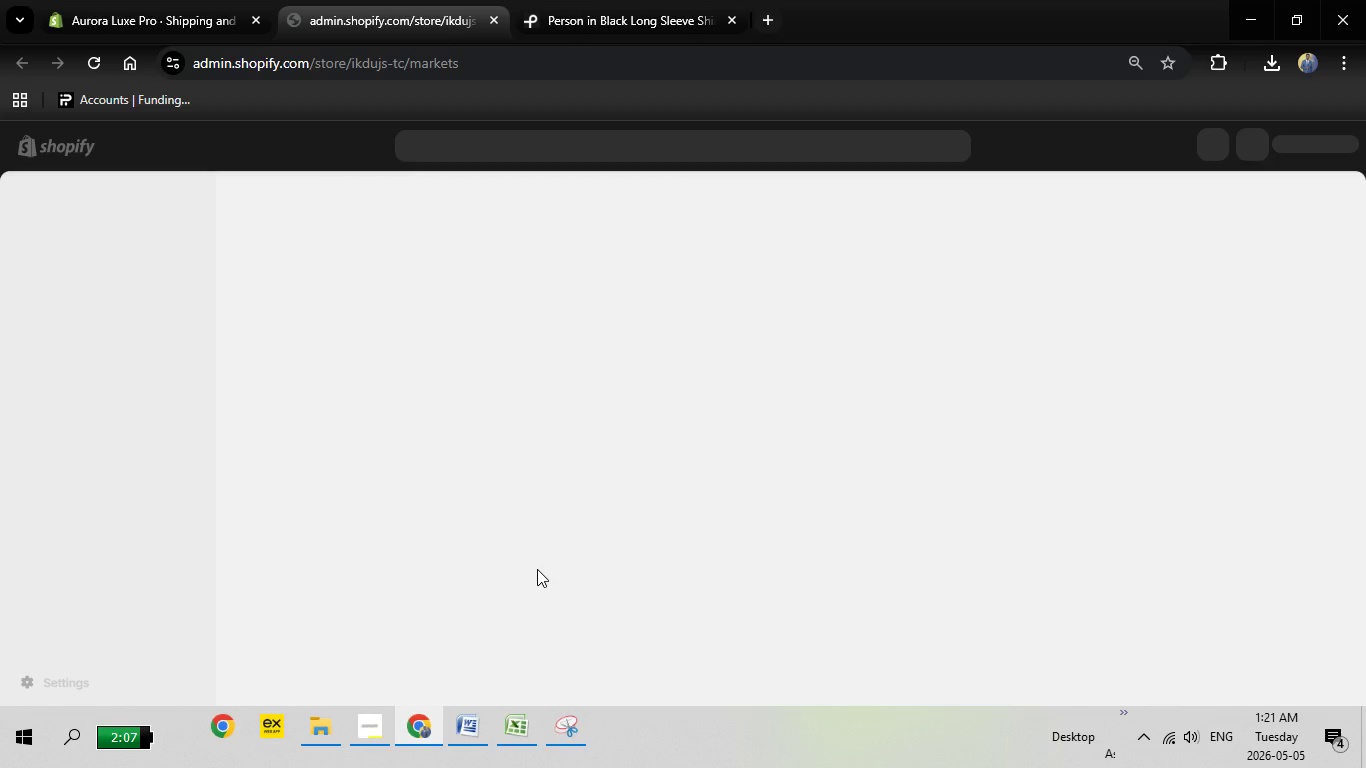 
wait(17.95)
 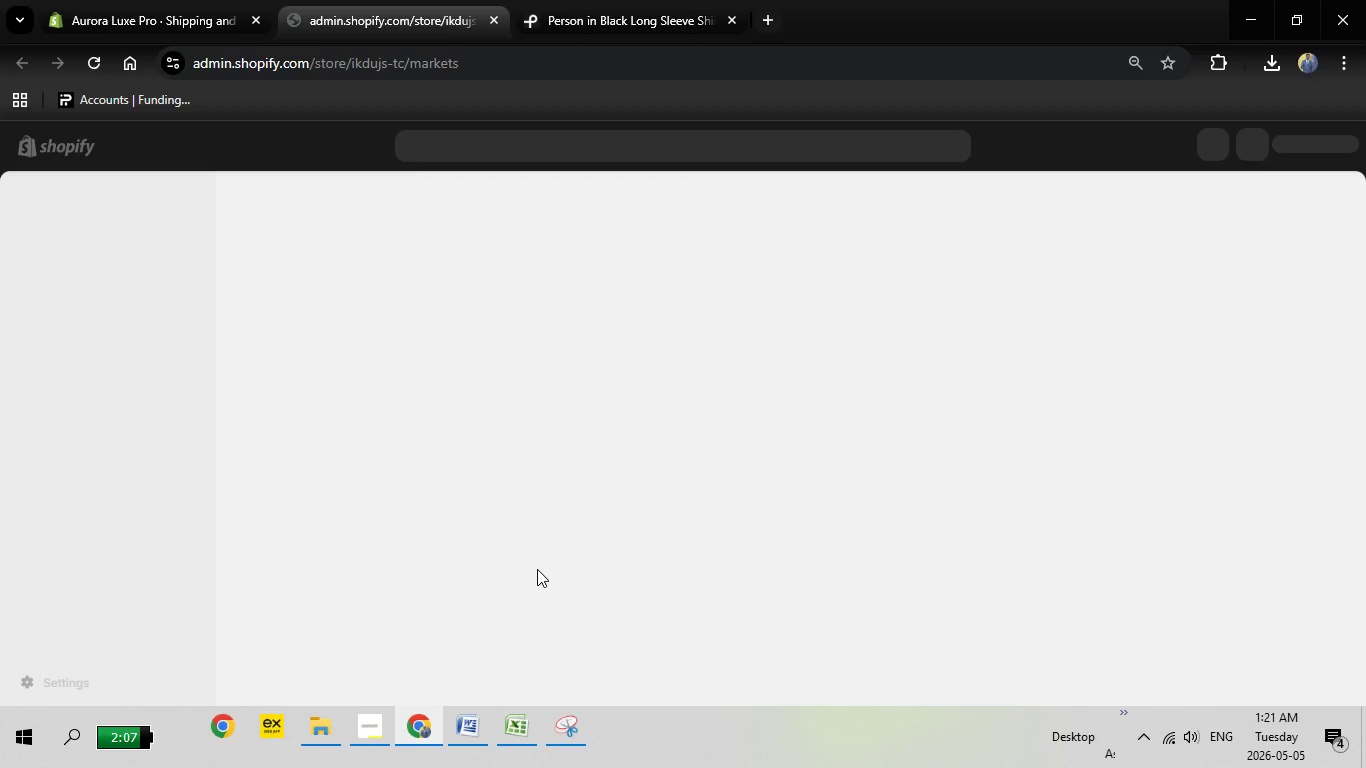 
left_click([434, 356])
 